 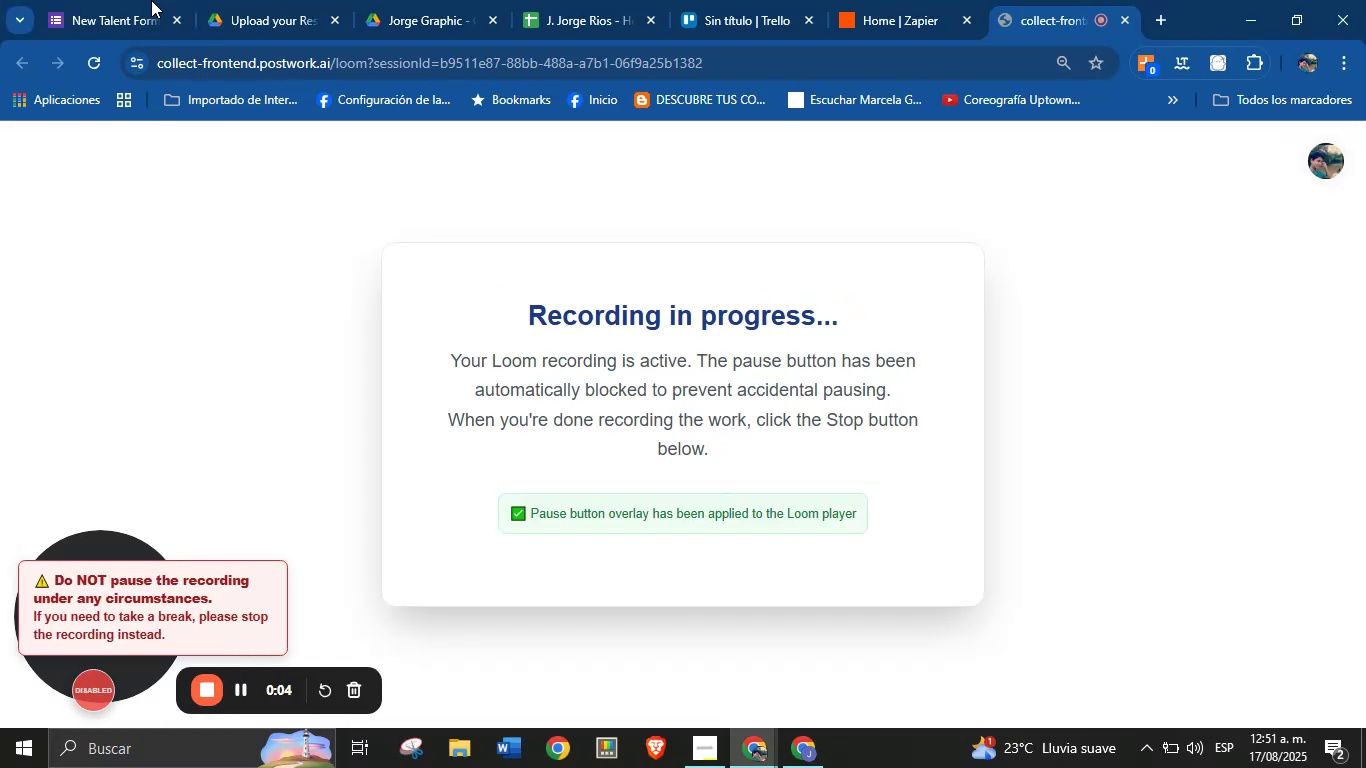 
left_click([876, 0])
 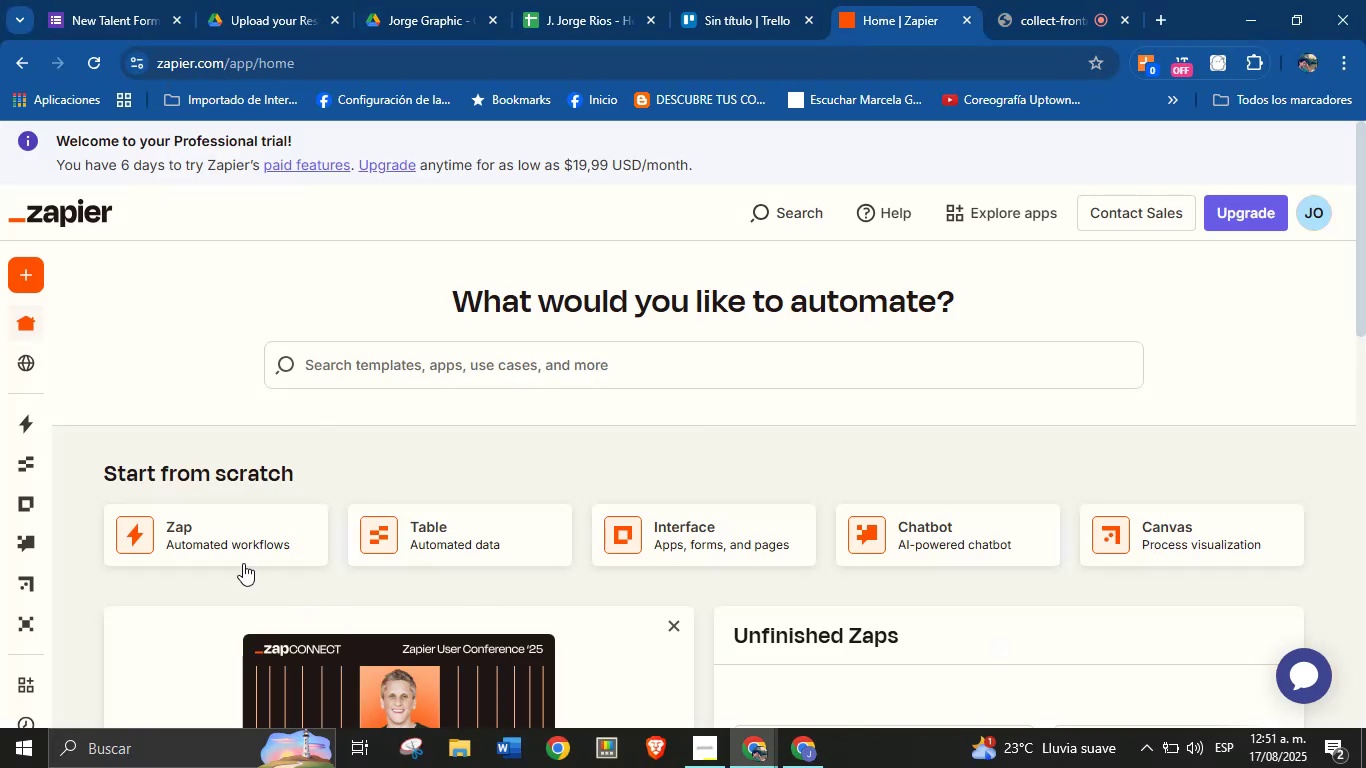 
left_click([230, 547])
 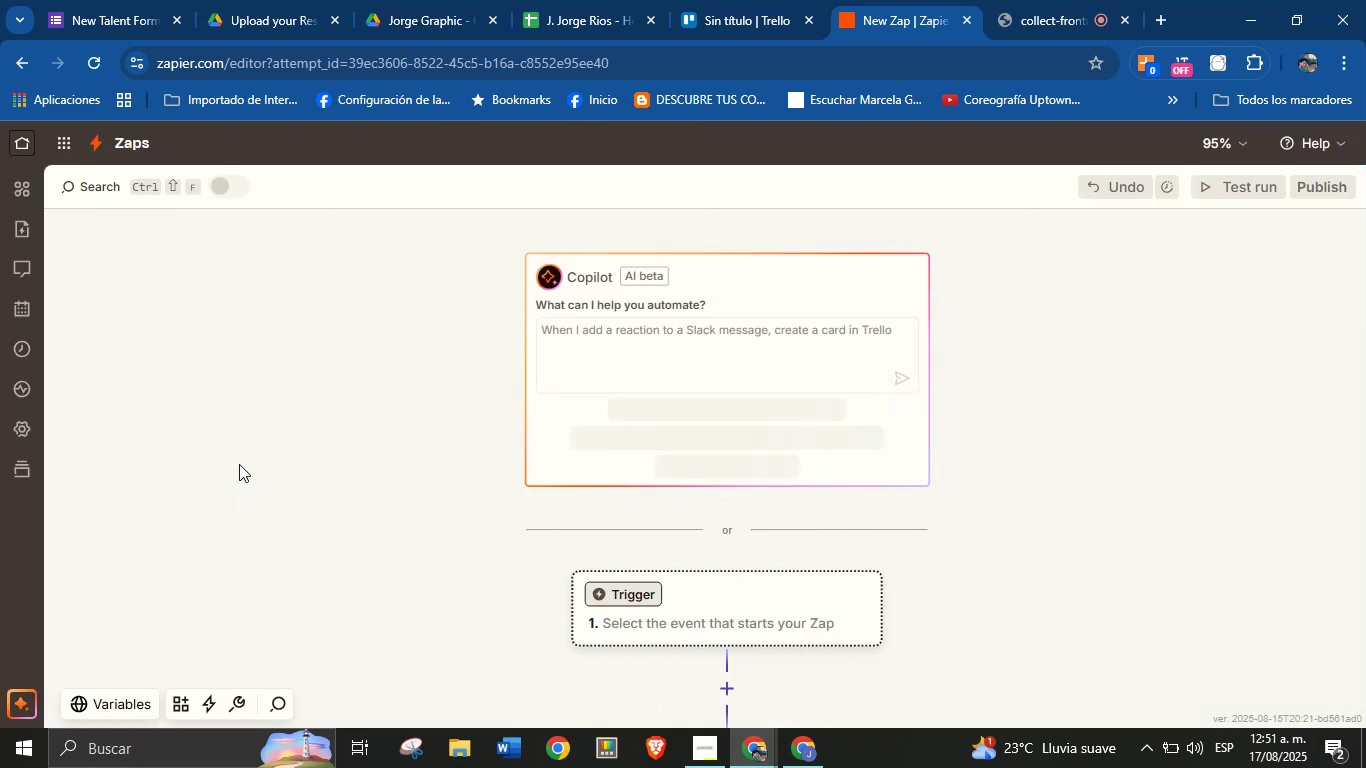 
wait(13.89)
 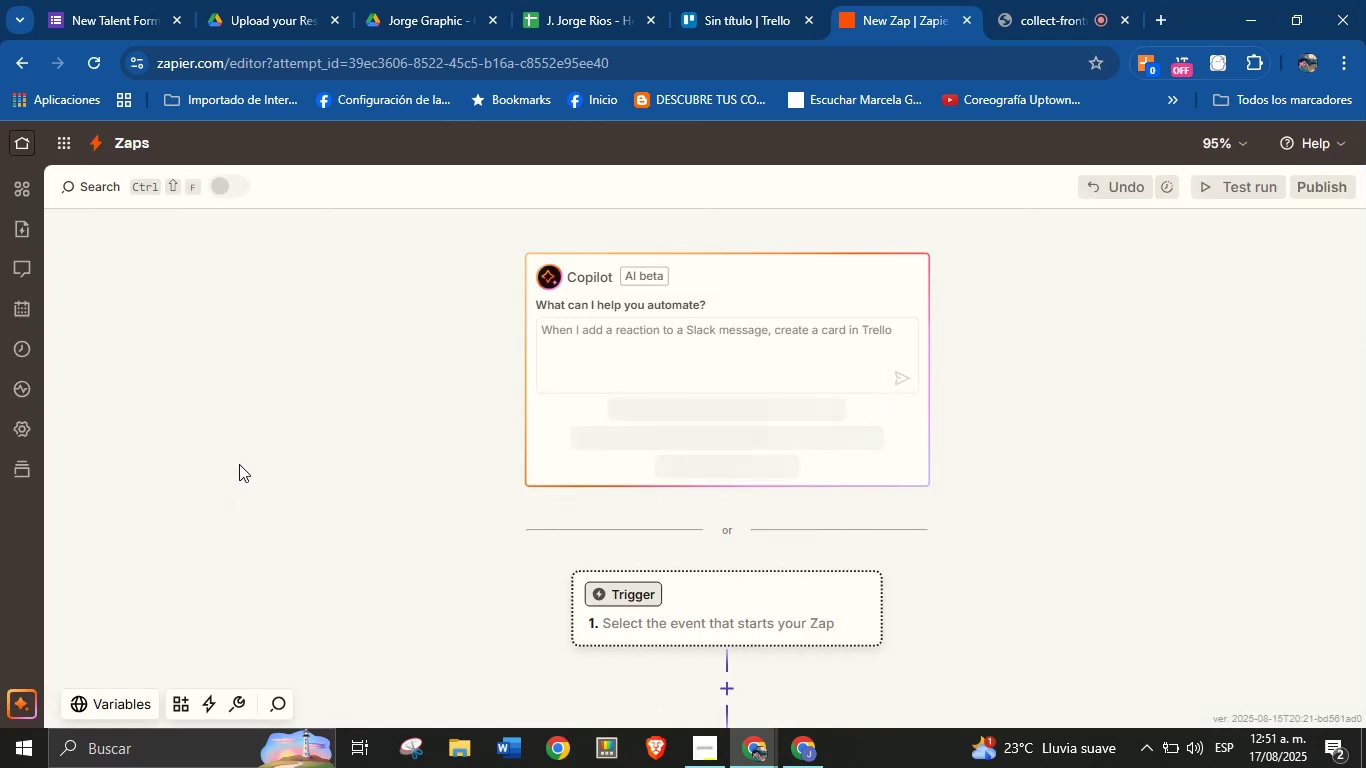 
left_click([1322, 622])
 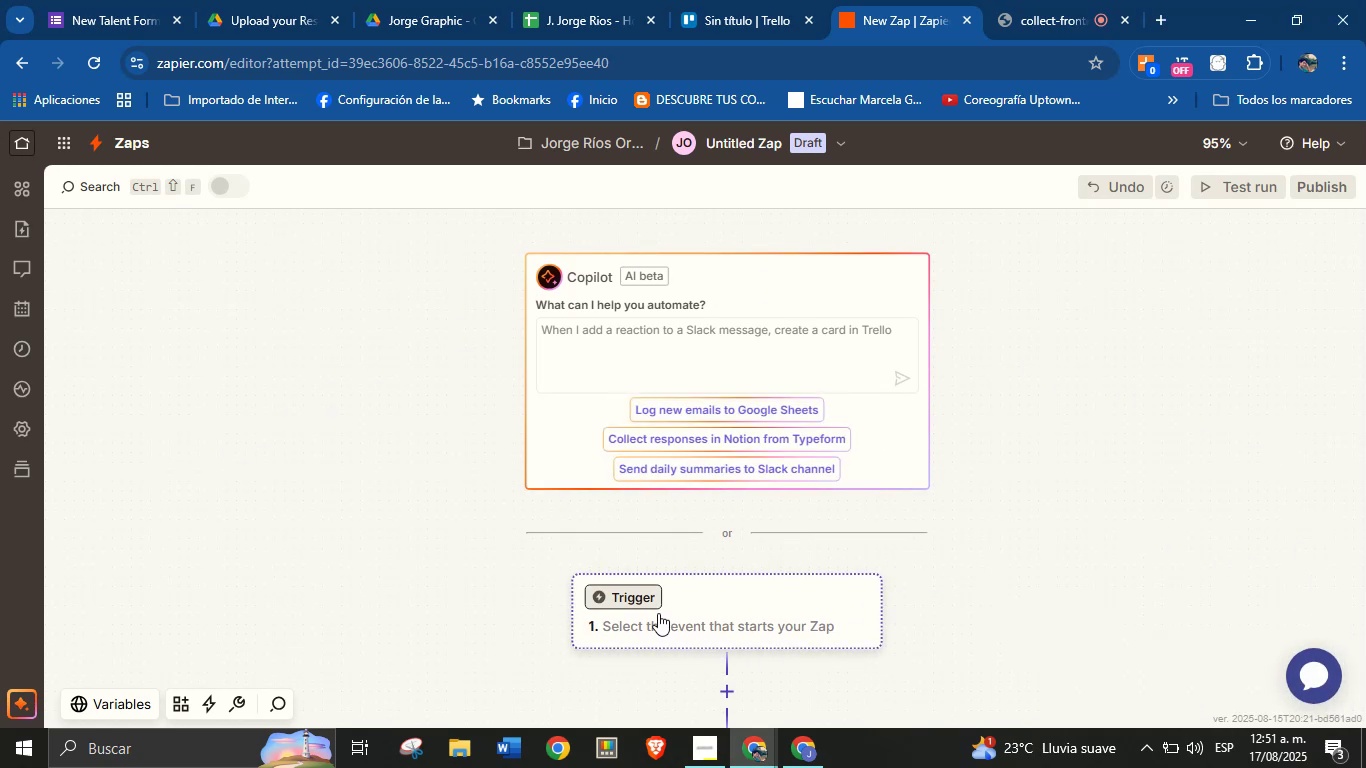 
left_click([649, 604])
 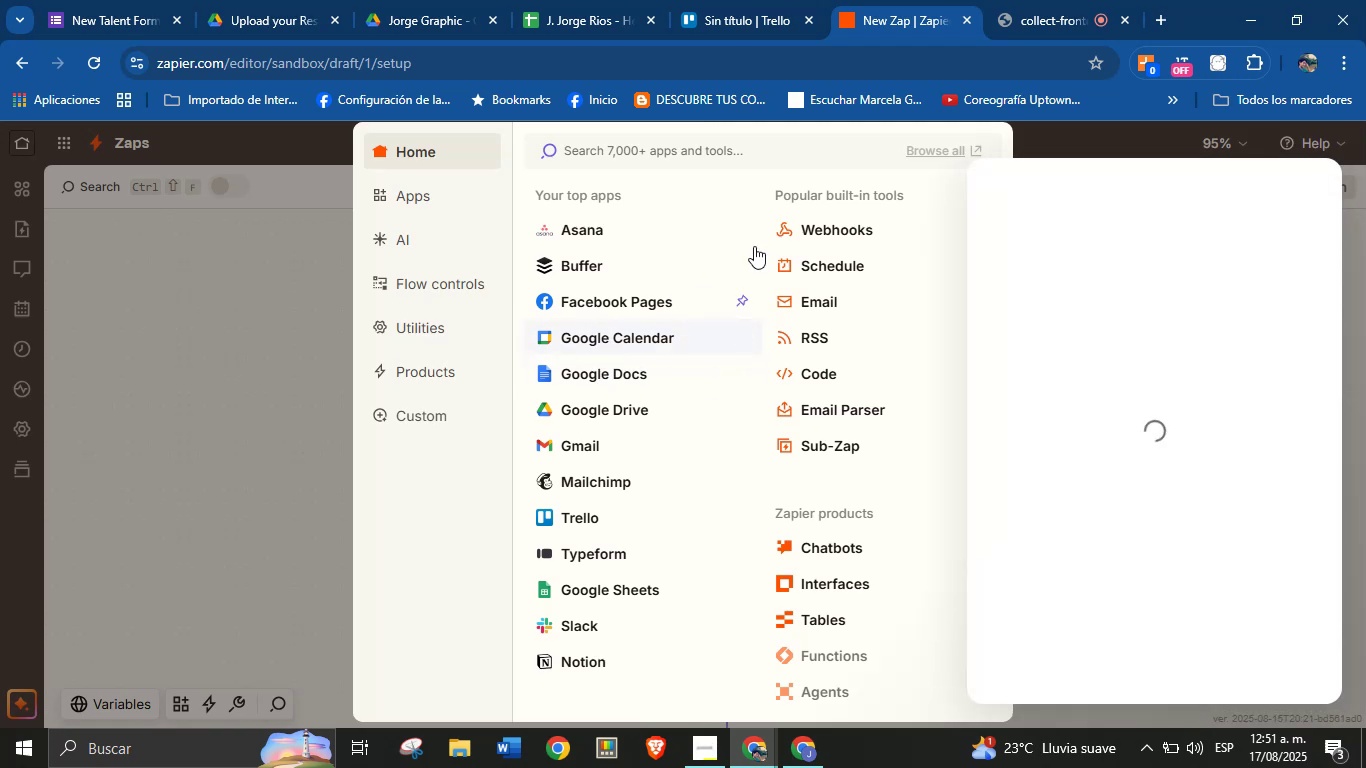 
wait(11.52)
 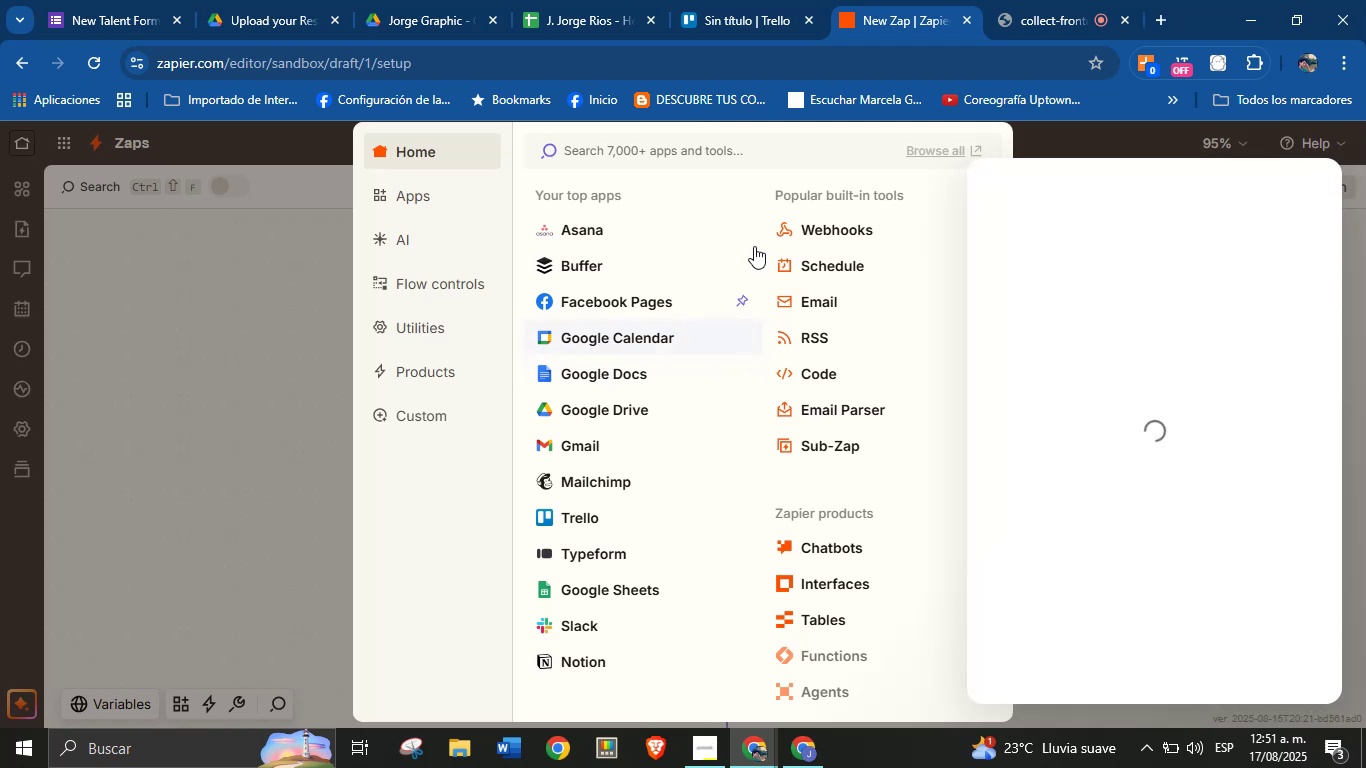 
left_click([1313, 185])
 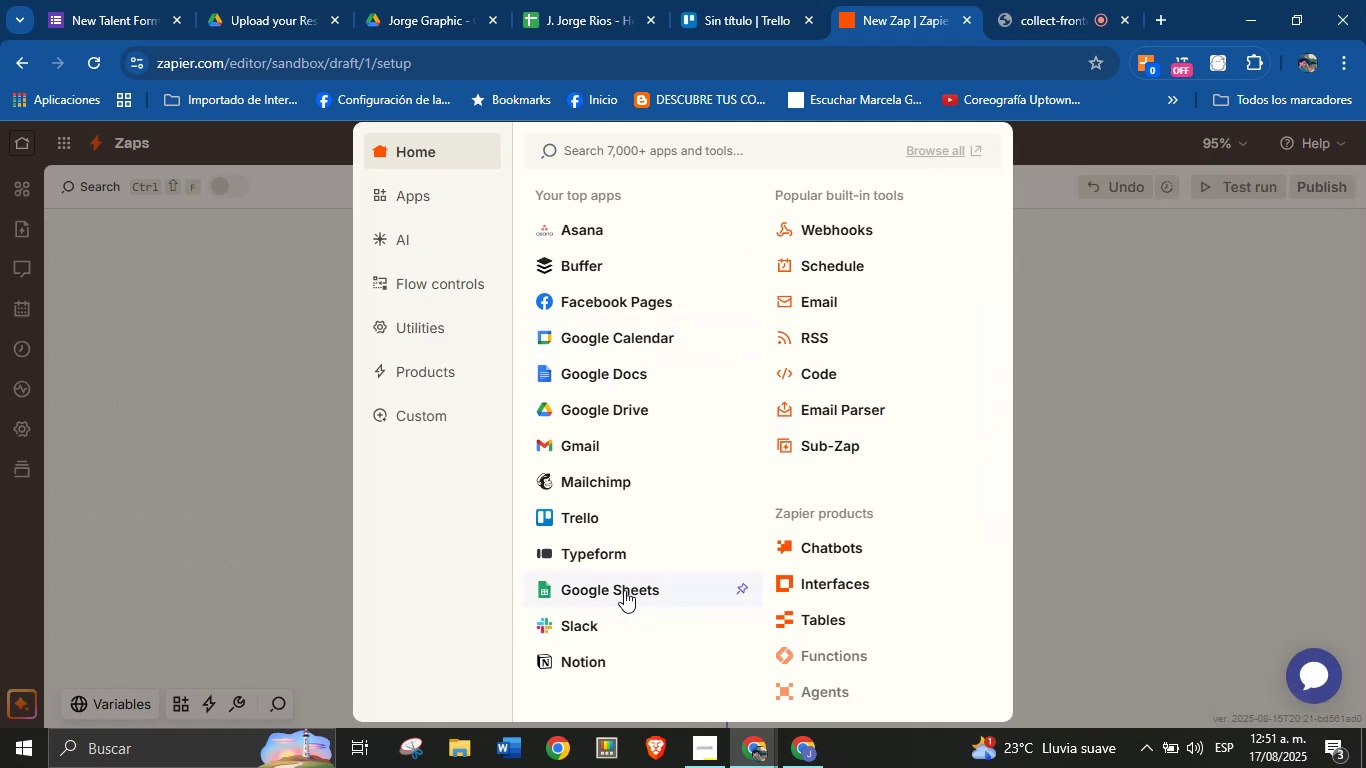 
left_click([624, 590])
 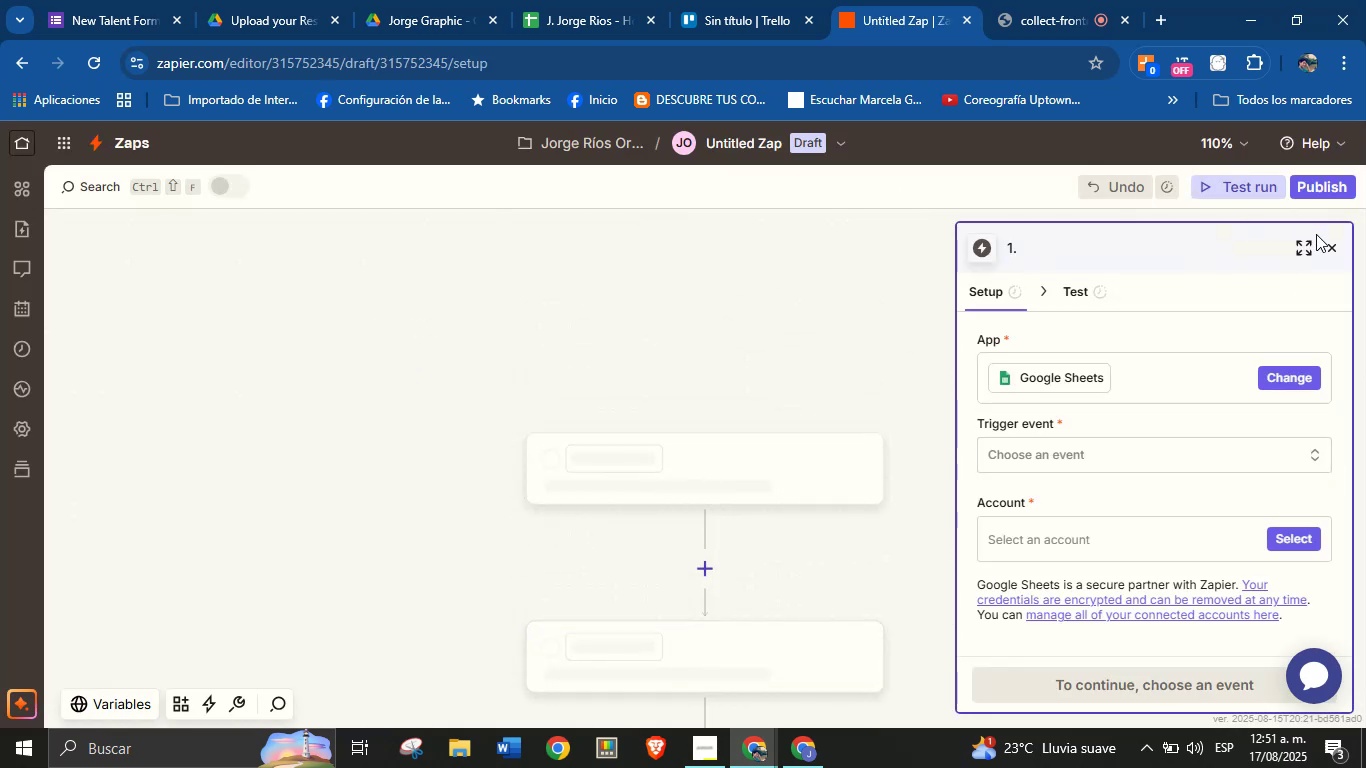 
left_click([1331, 251])
 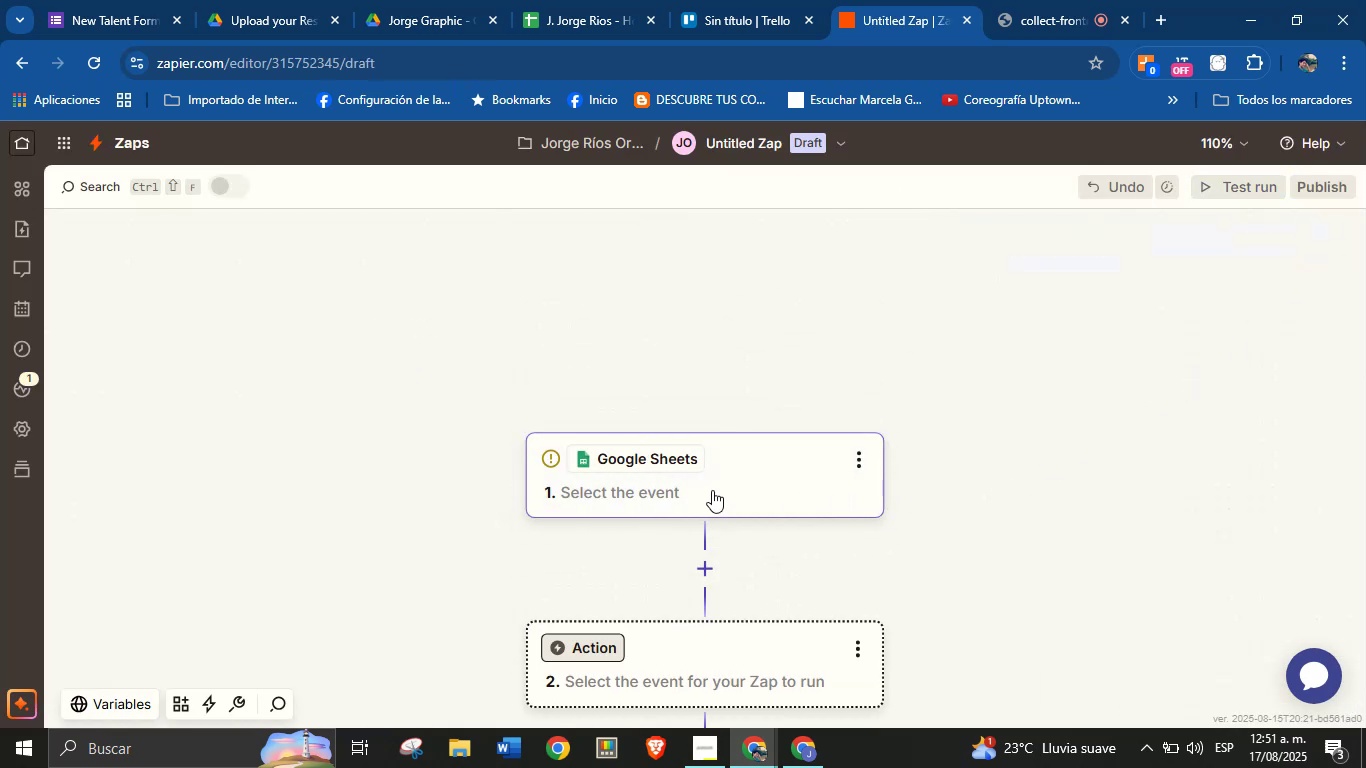 
left_click([676, 464])
 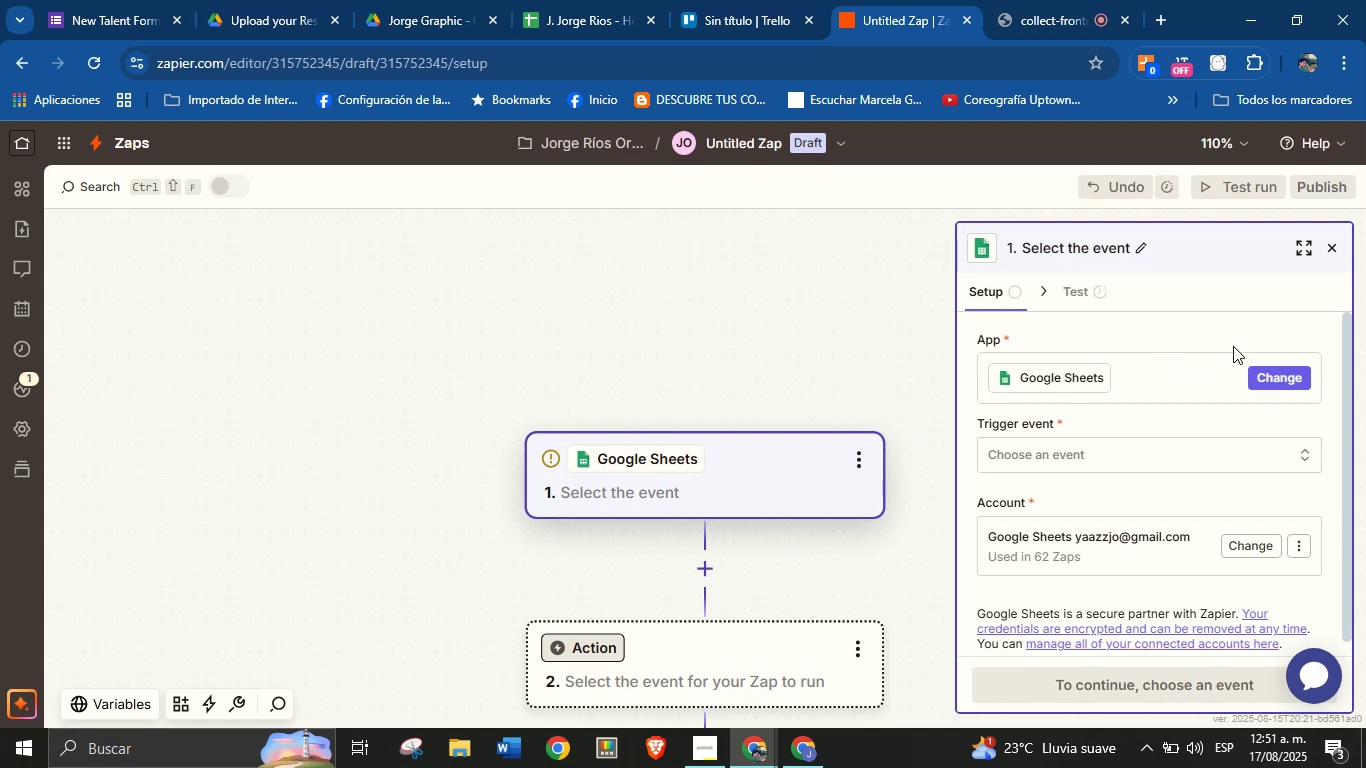 
wait(10.21)
 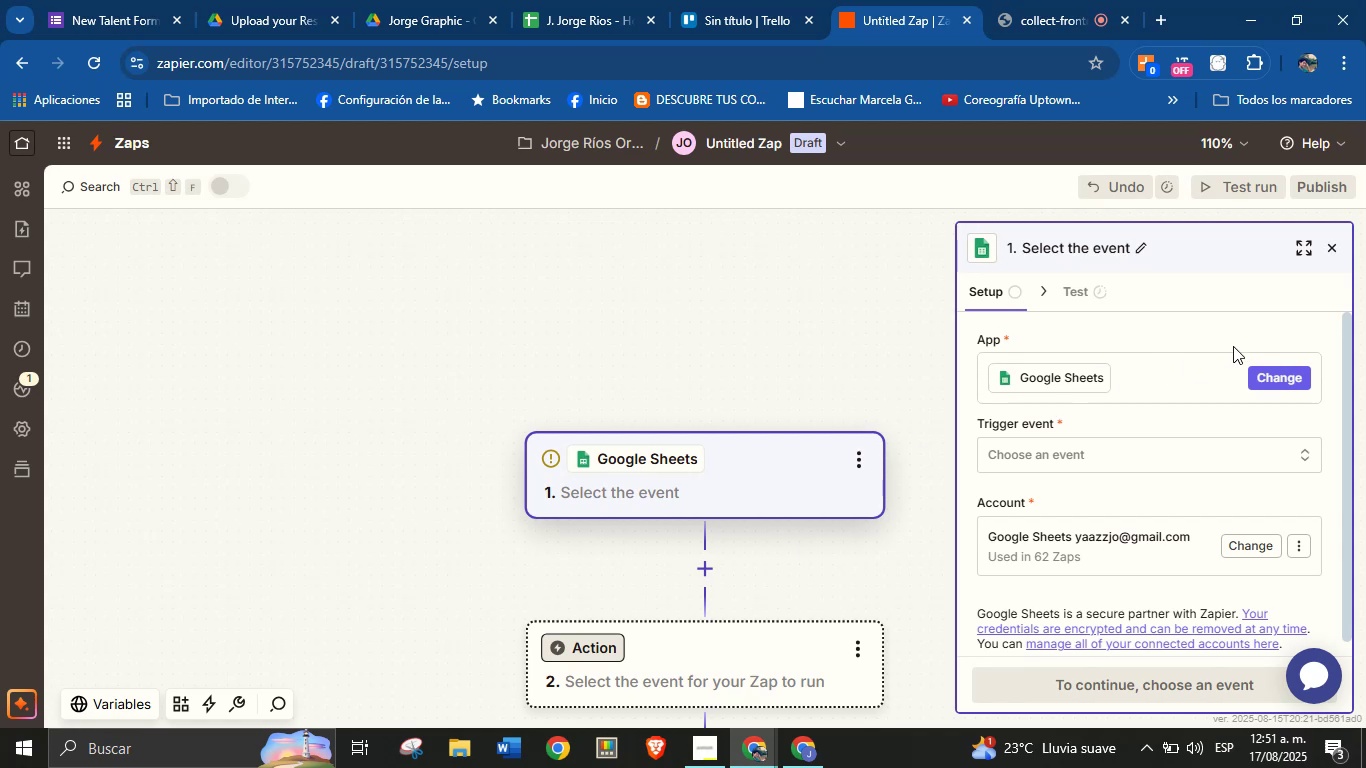 
type(from)
 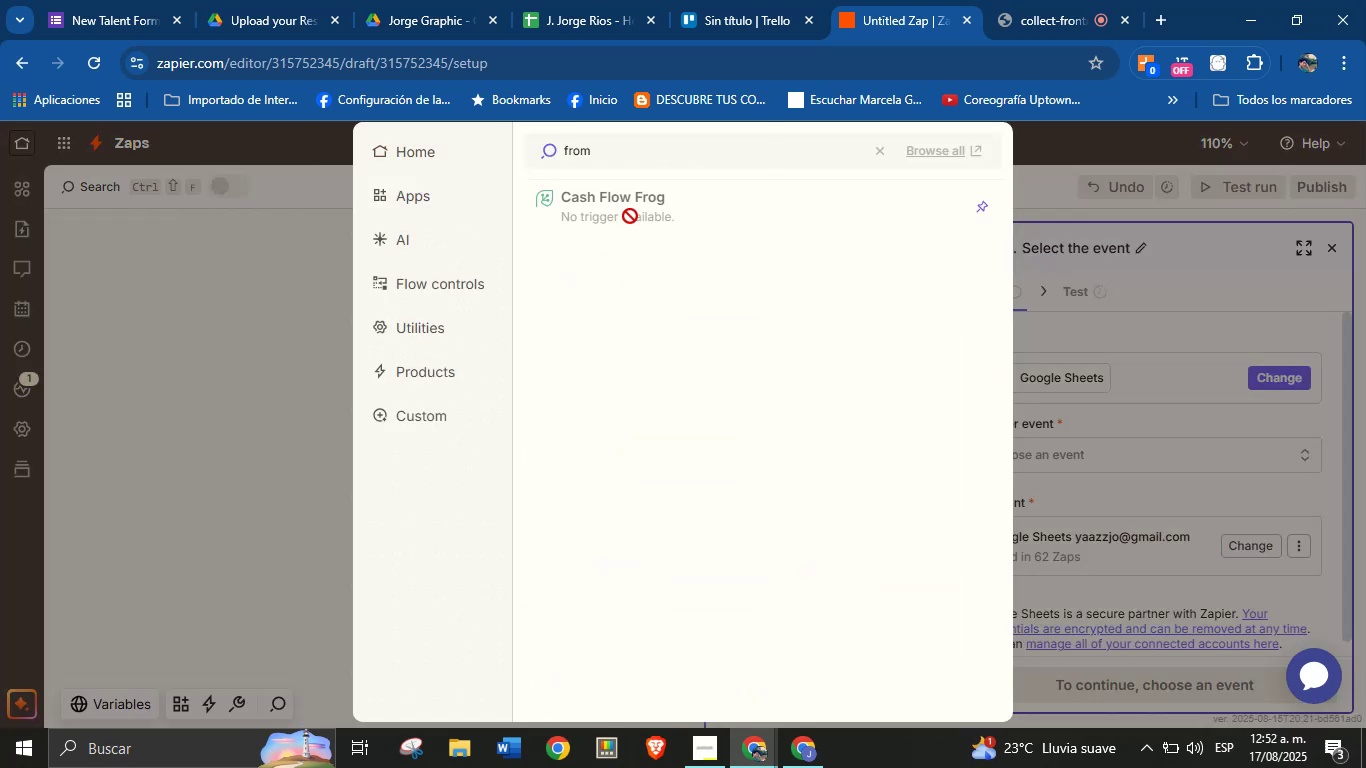 
key(Backspace)
key(Backspace)
key(Backspace)
type(orrm)
 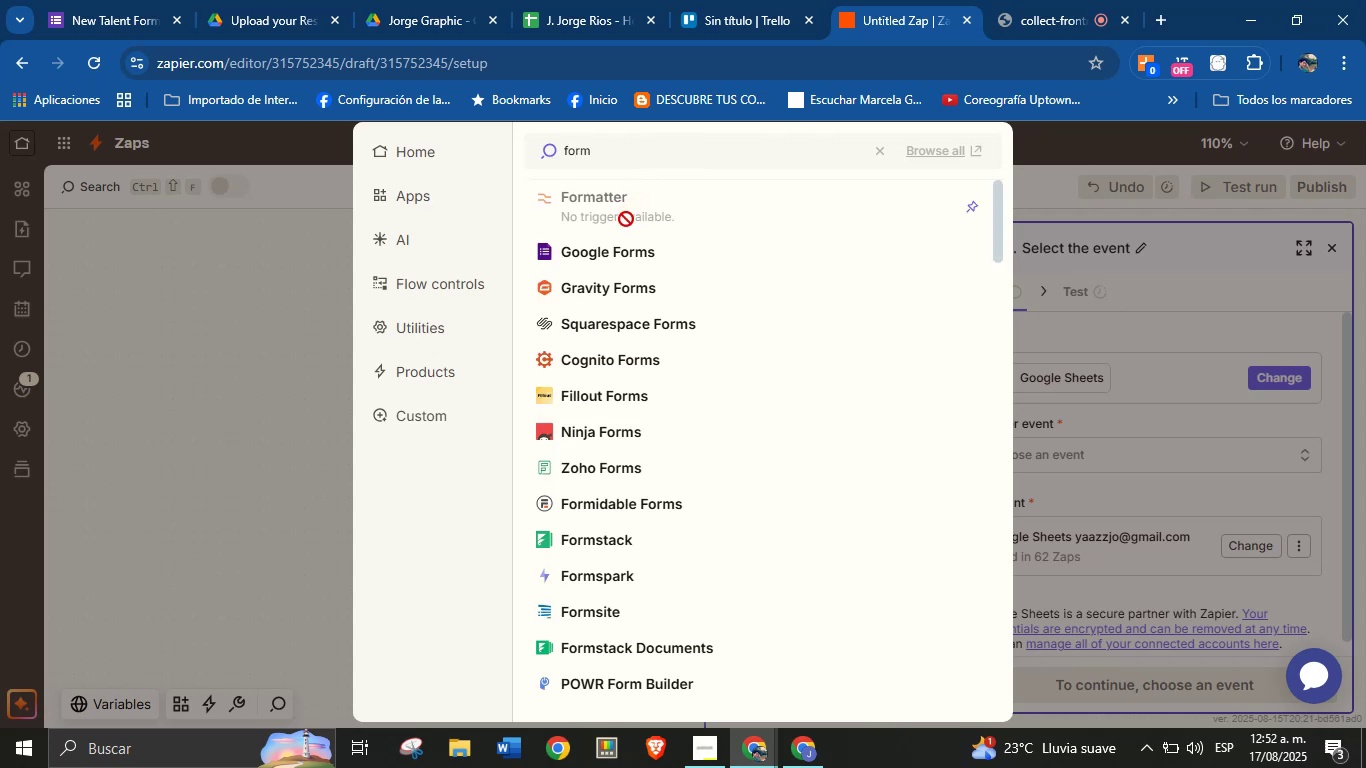 
left_click([622, 242])
 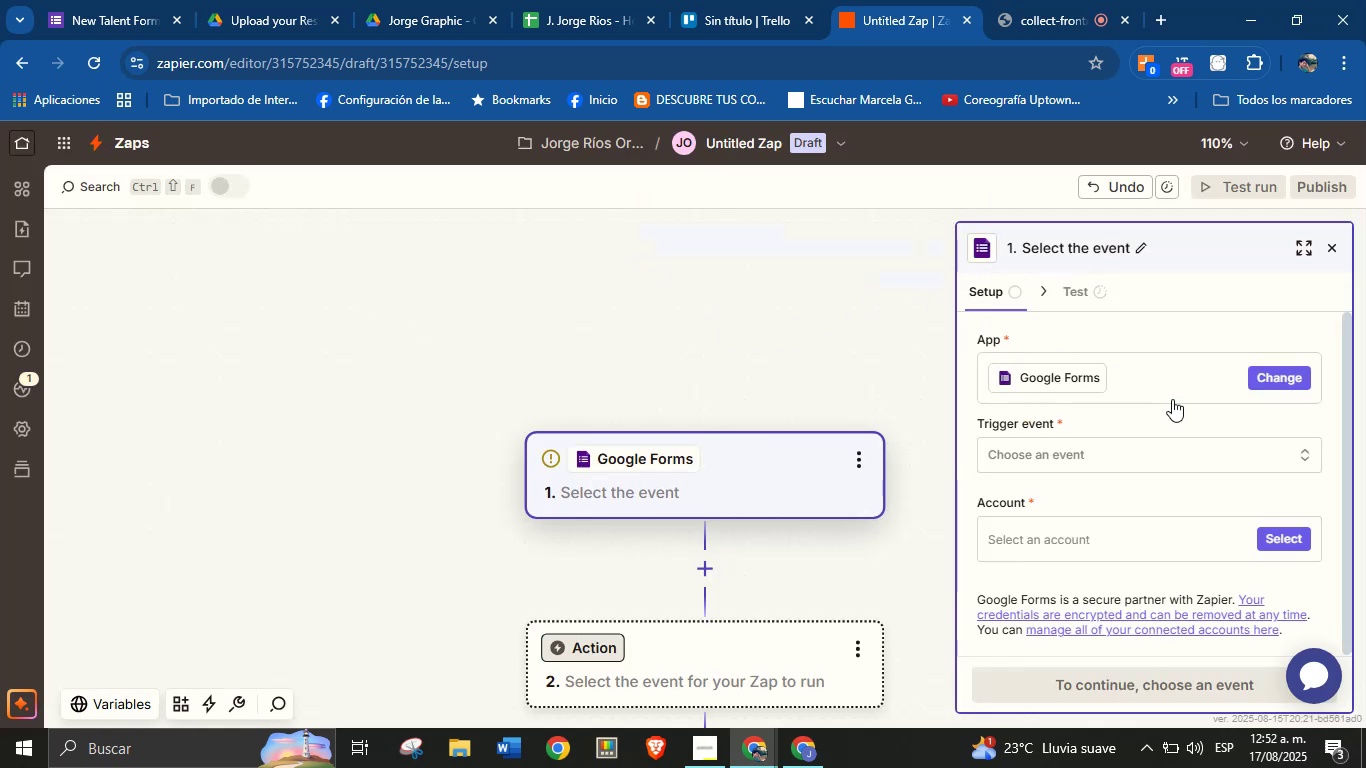 
left_click([1144, 450])
 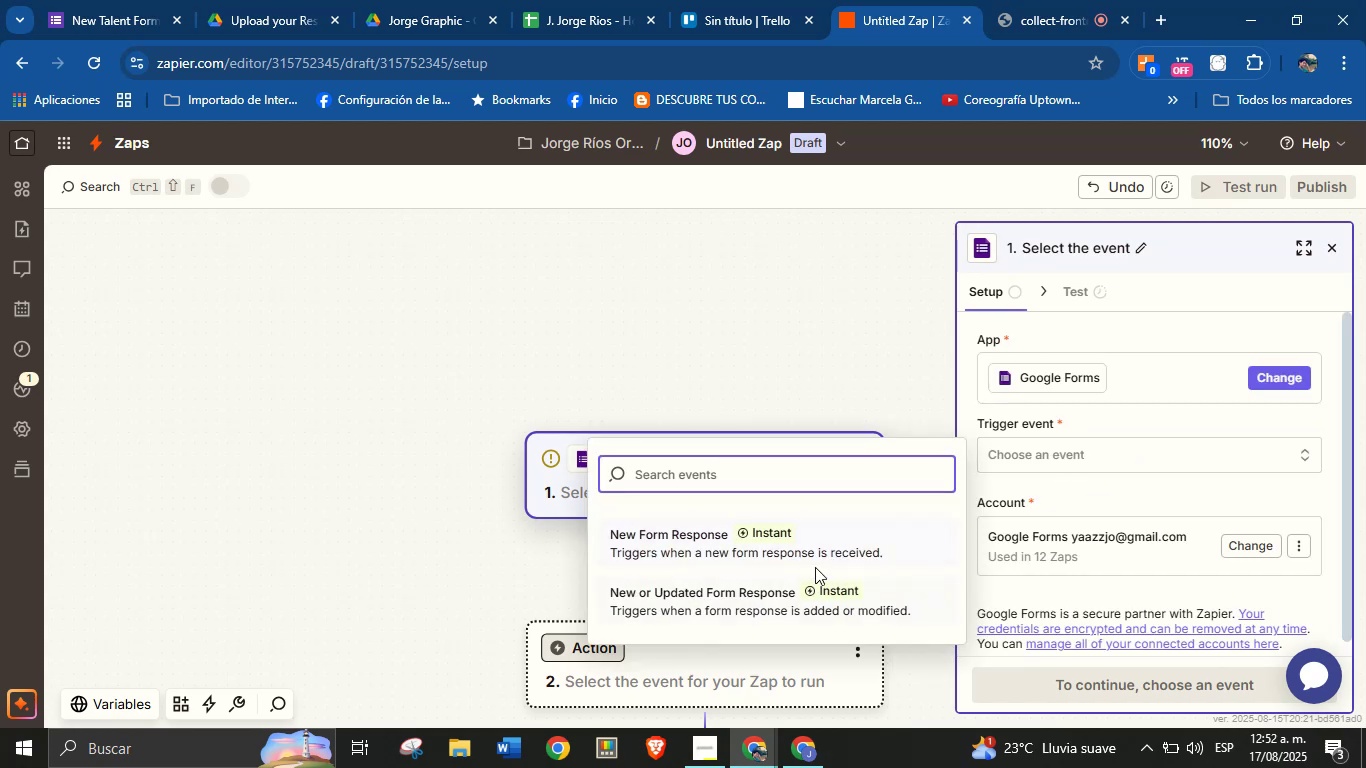 
left_click([825, 551])
 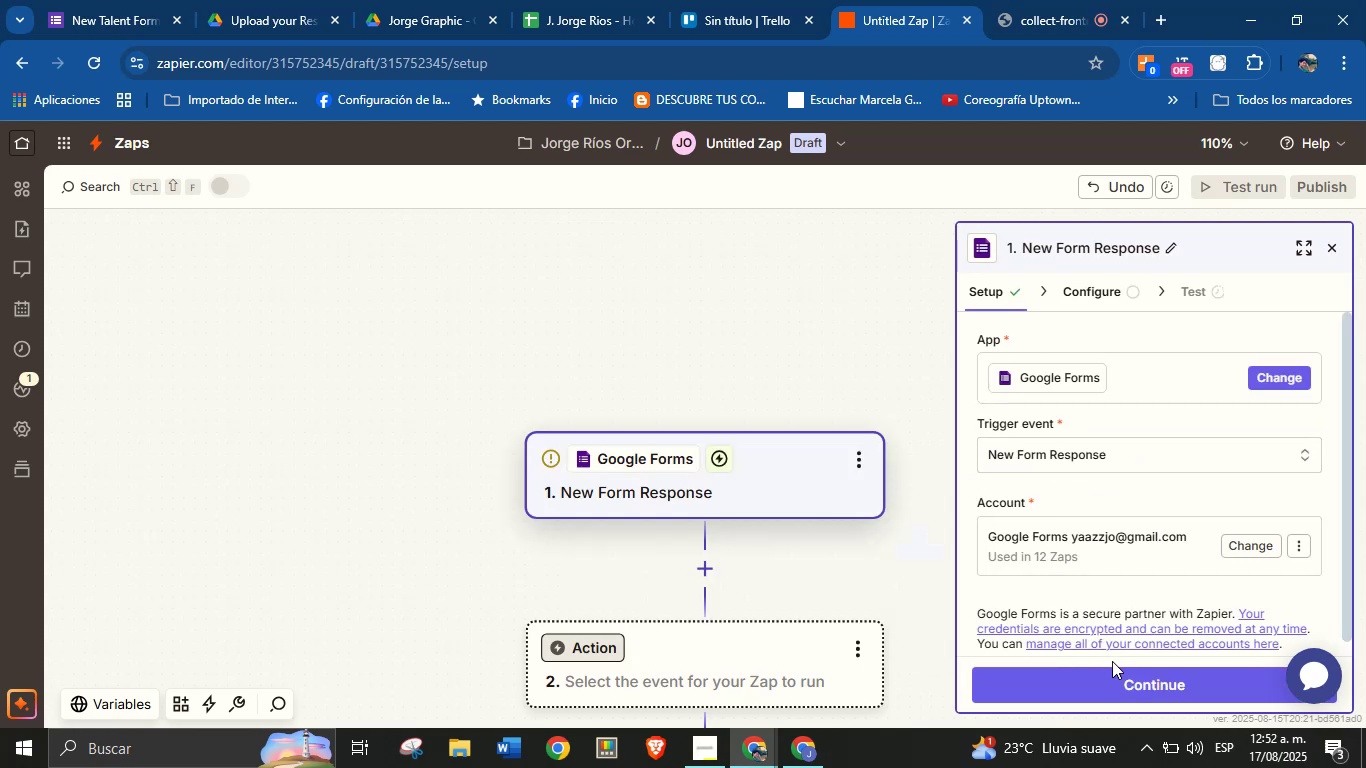 
left_click([1115, 673])
 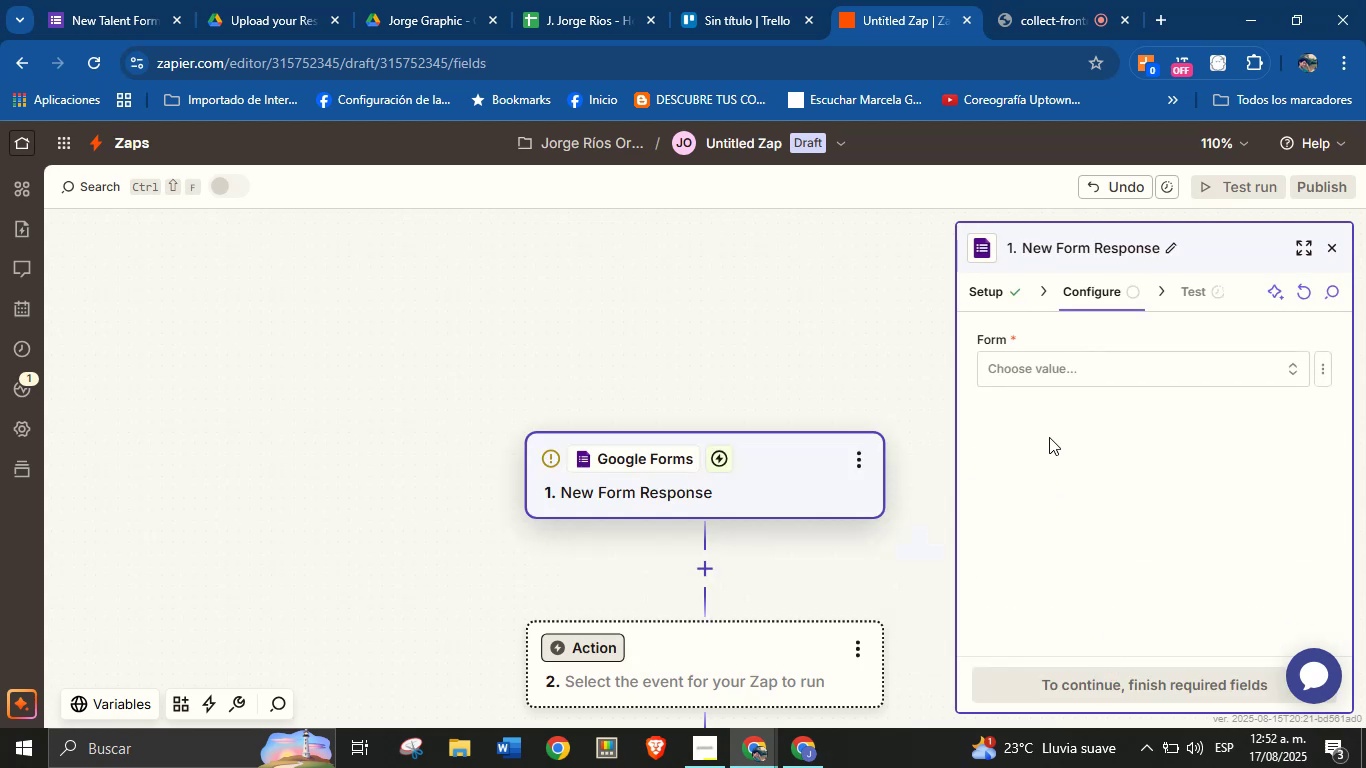 
left_click([1056, 376])
 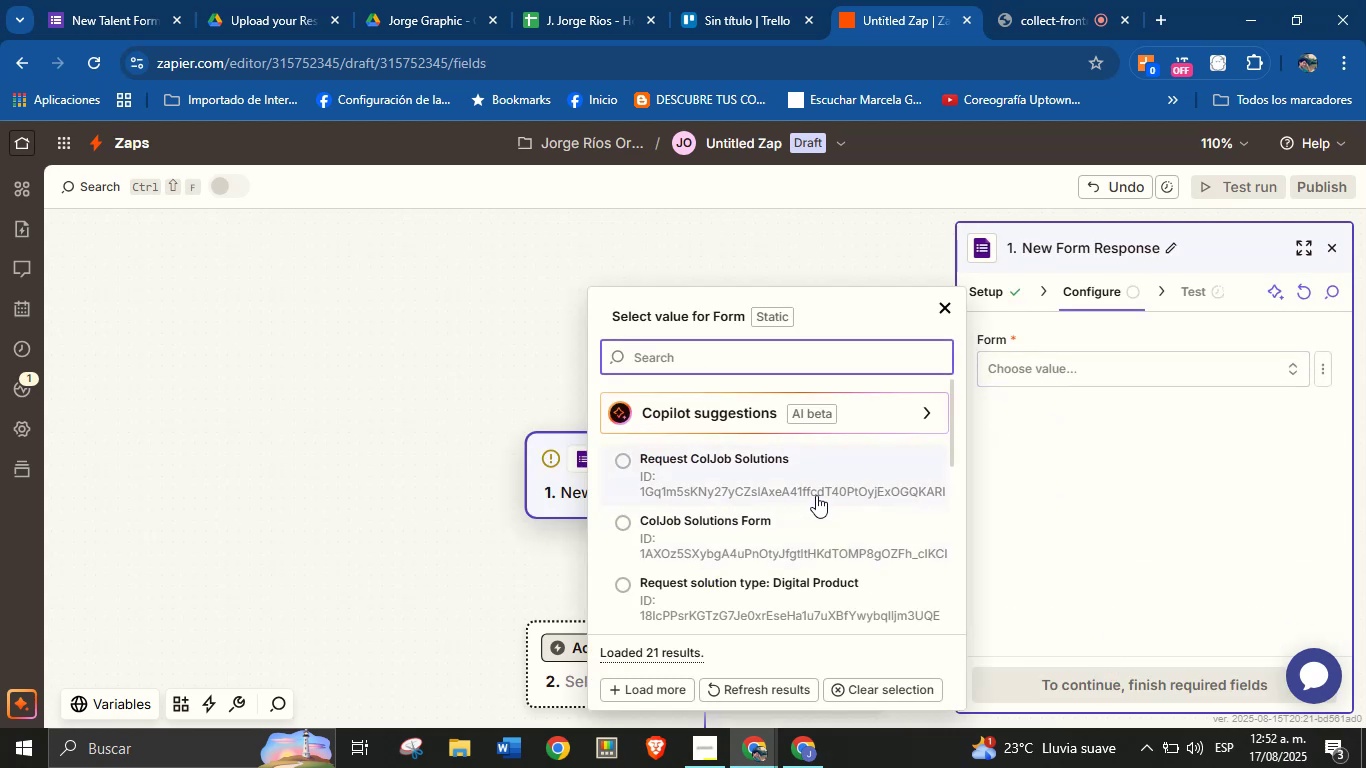 
scroll: coordinate [832, 562], scroll_direction: down, amount: 2.0
 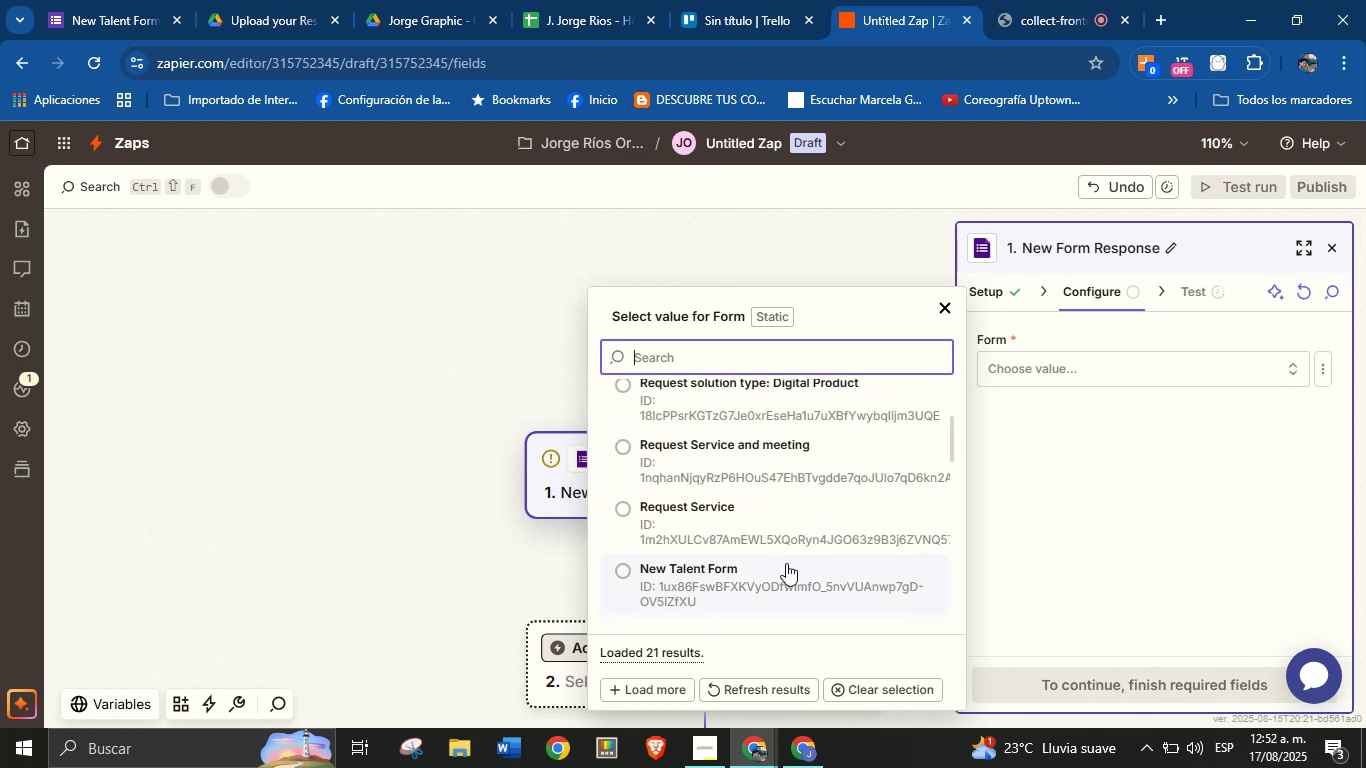 
left_click([784, 576])
 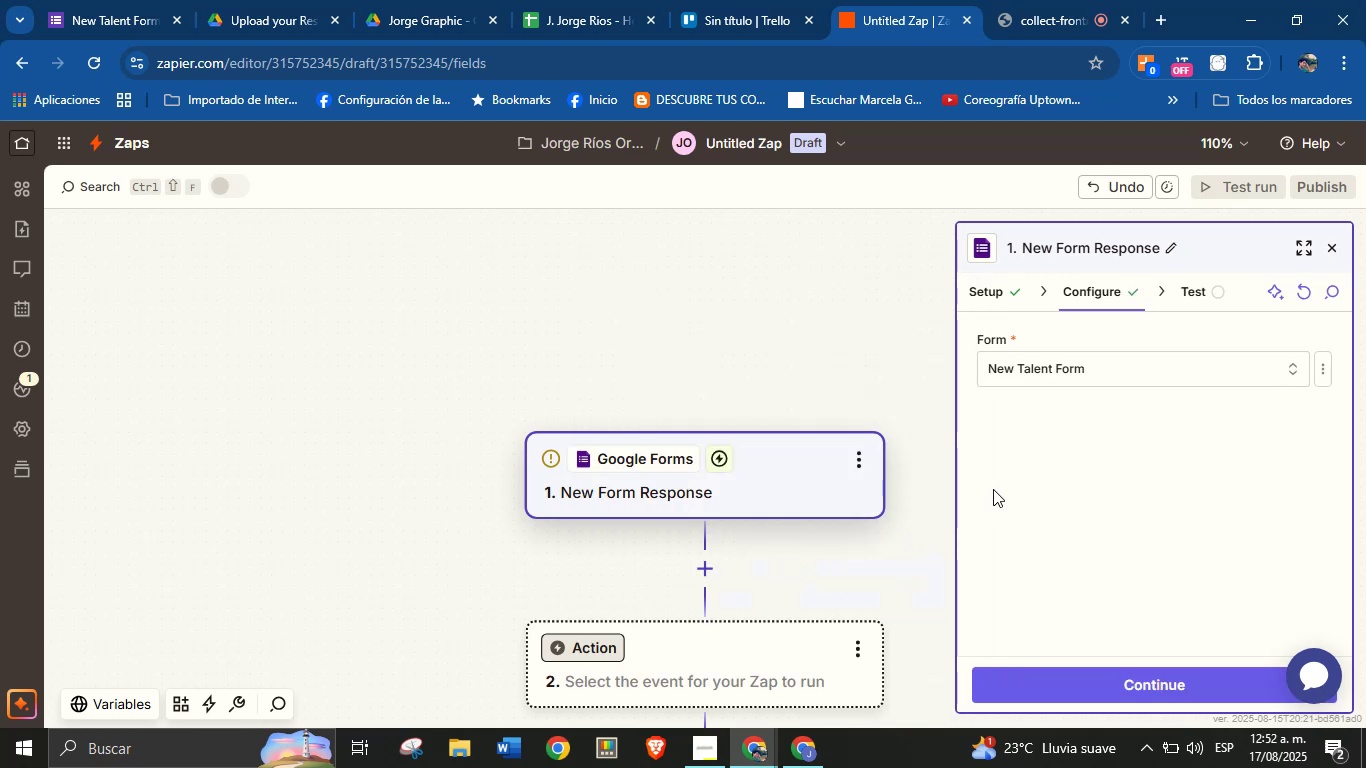 
left_click([1124, 669])
 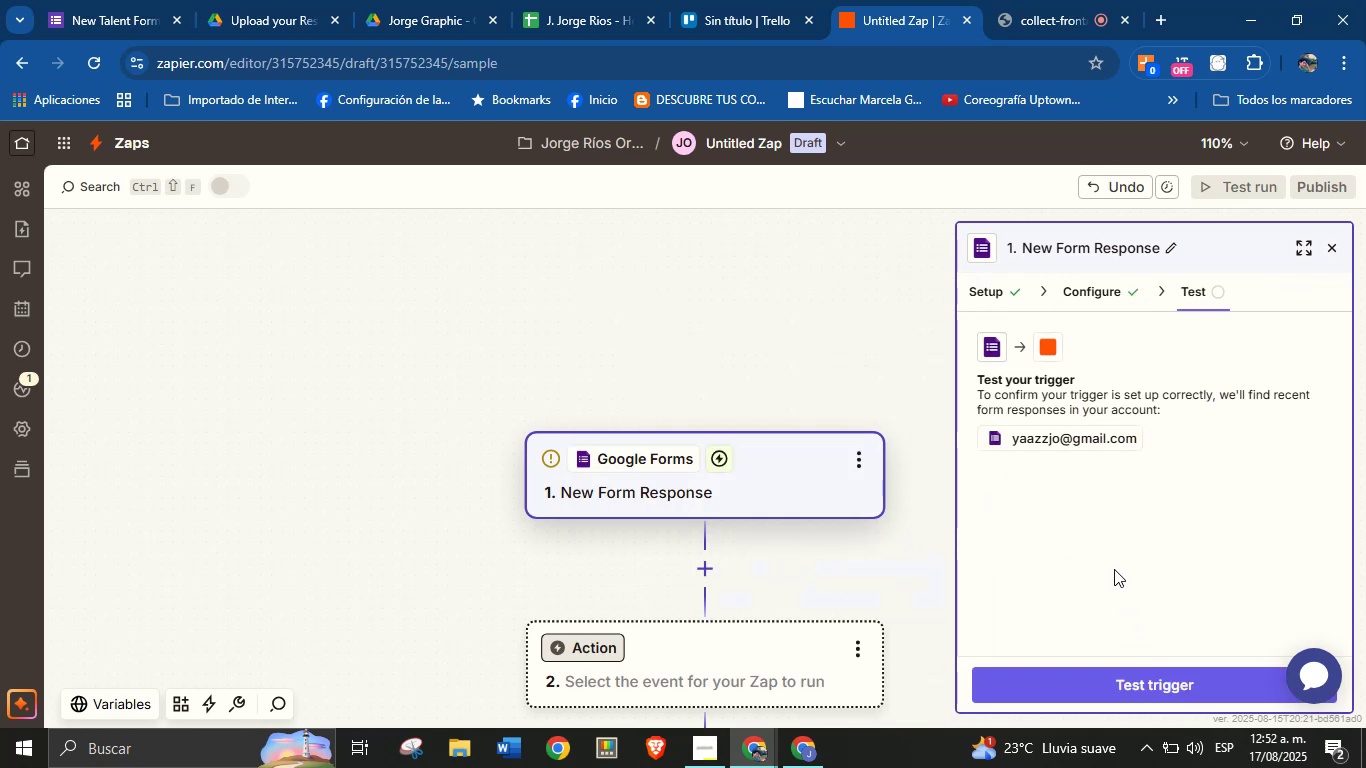 
left_click([1155, 670])
 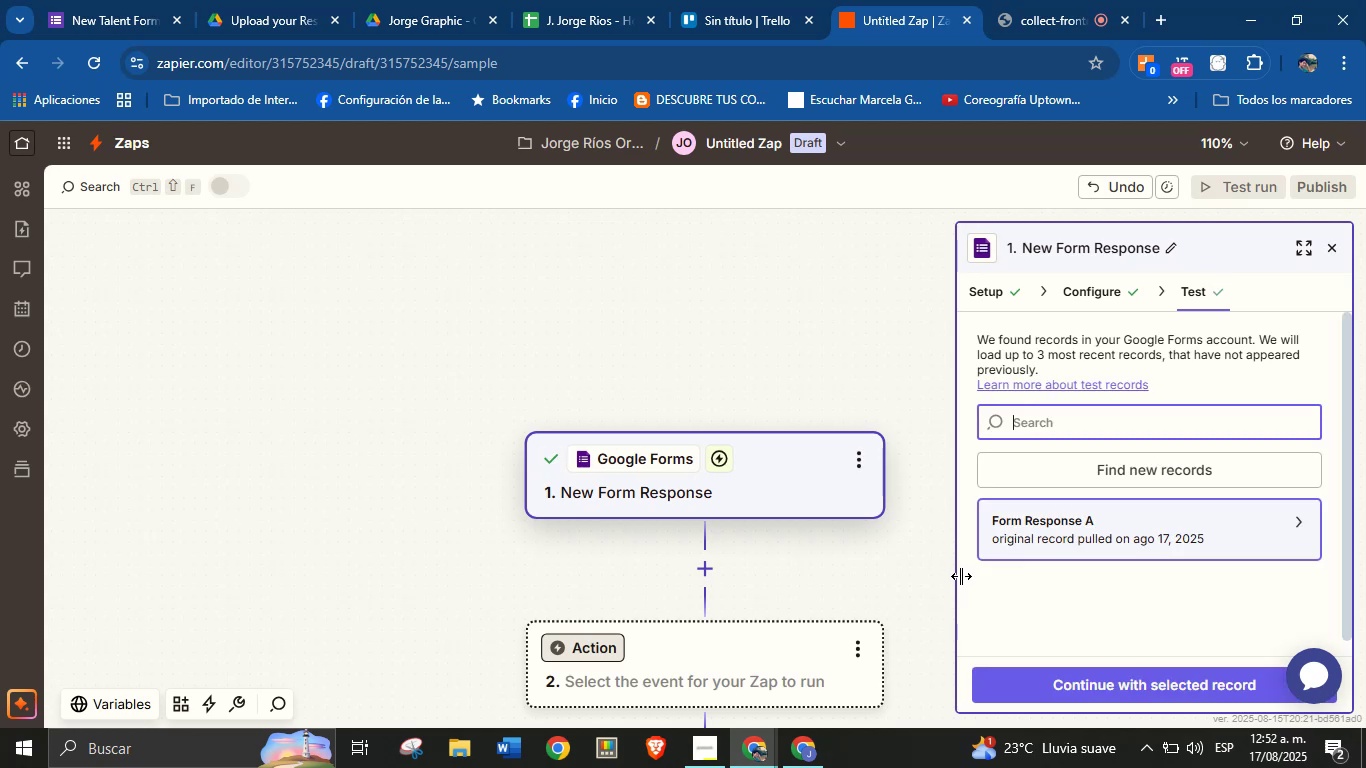 
wait(5.39)
 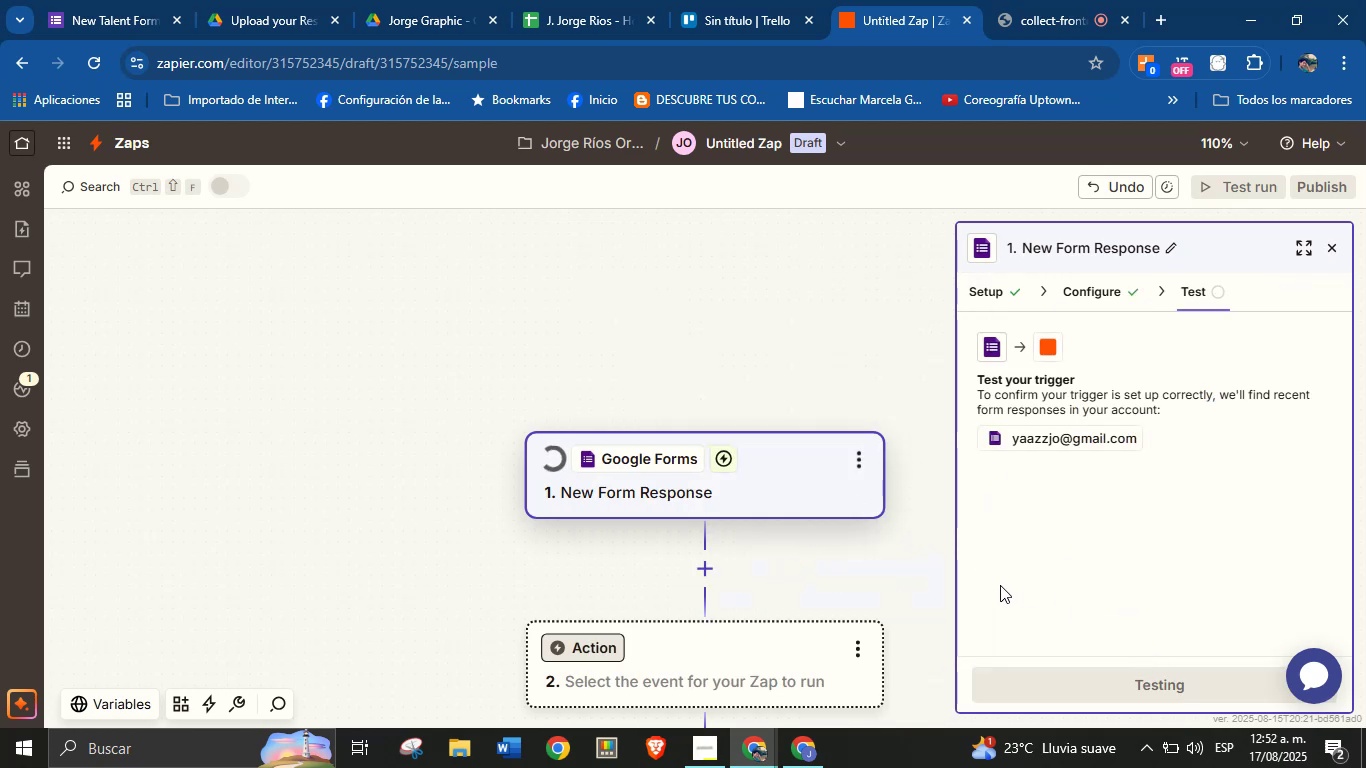 
left_click([1095, 522])
 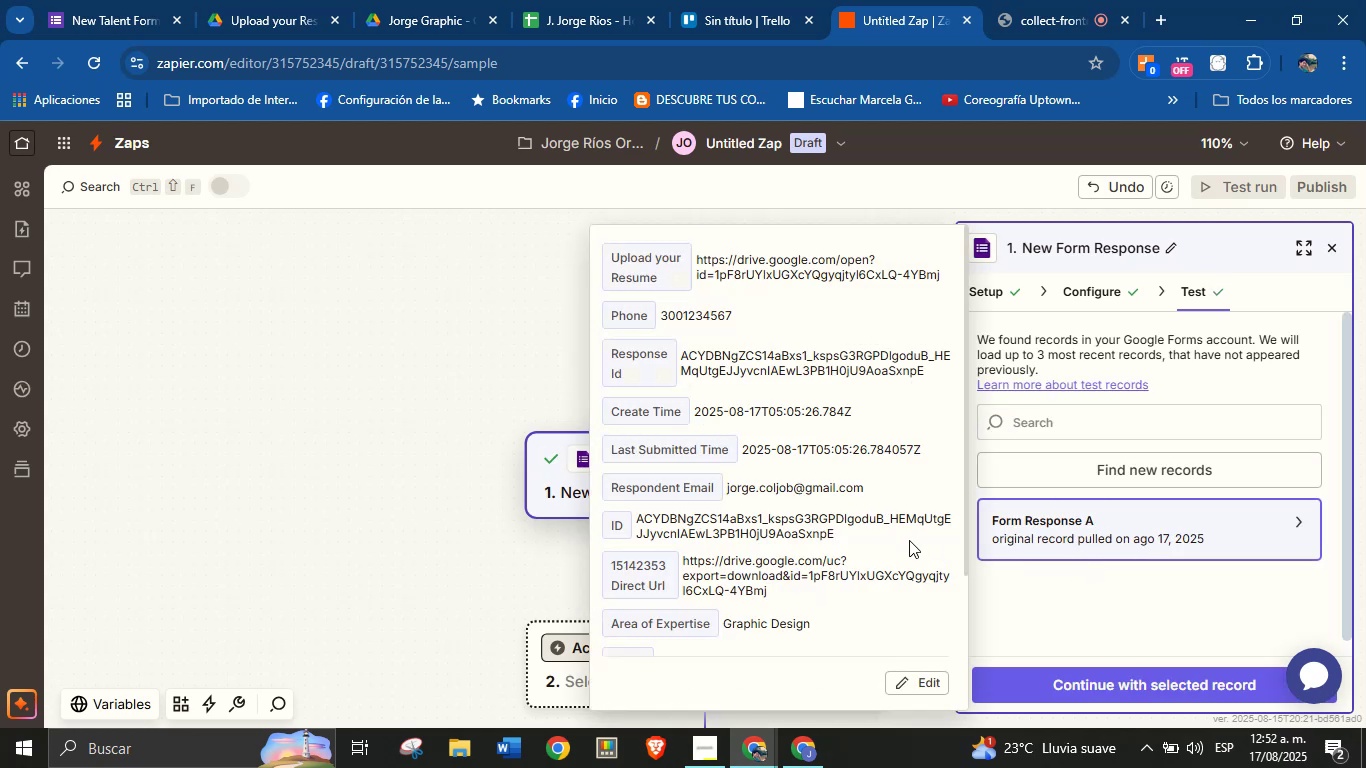 
left_click([1055, 575])
 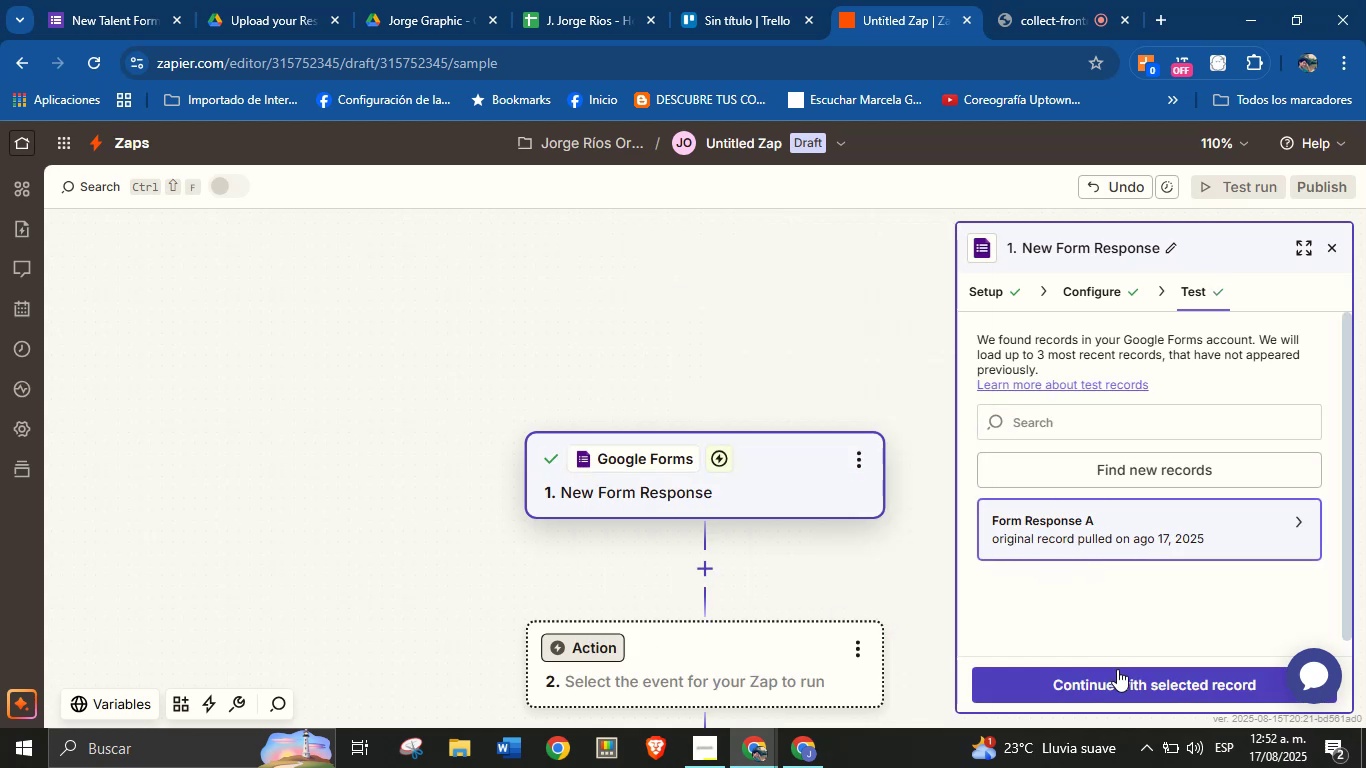 
left_click([1118, 673])
 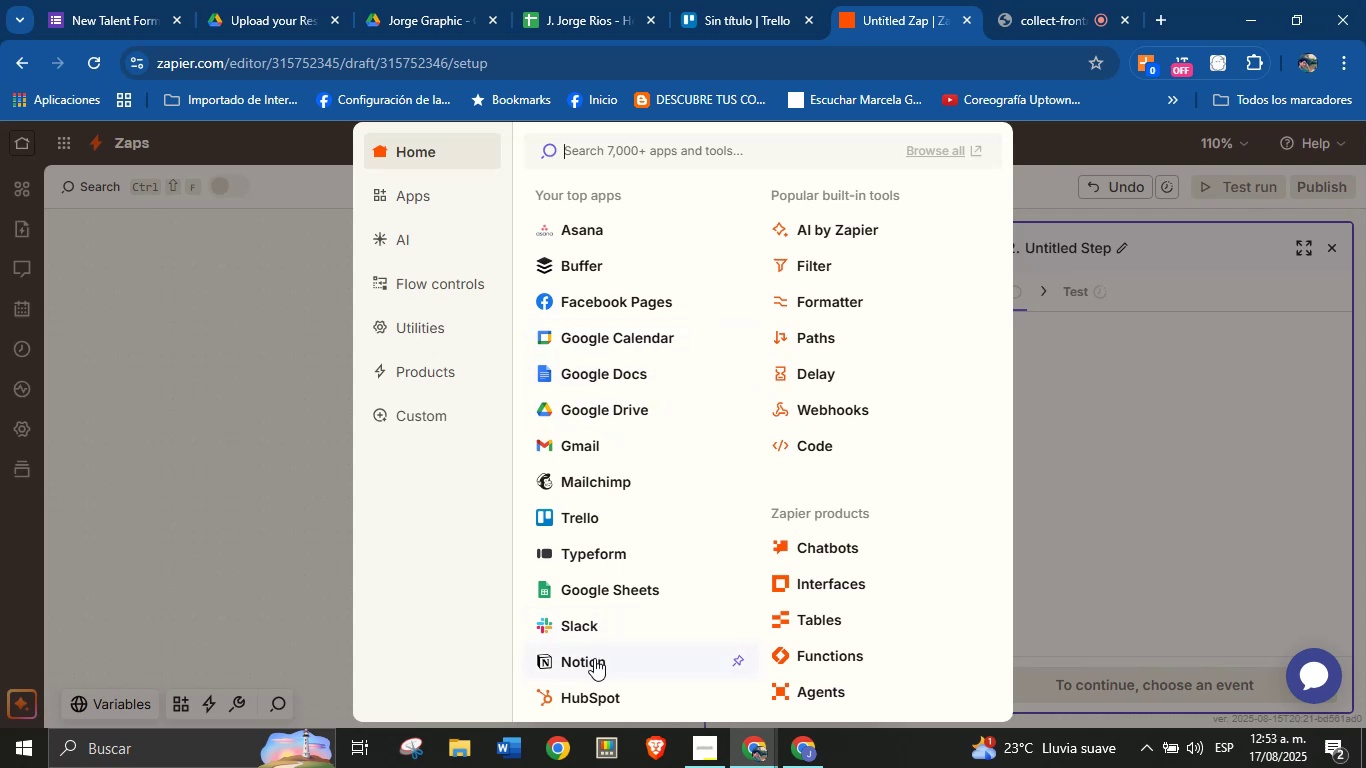 
wait(21.99)
 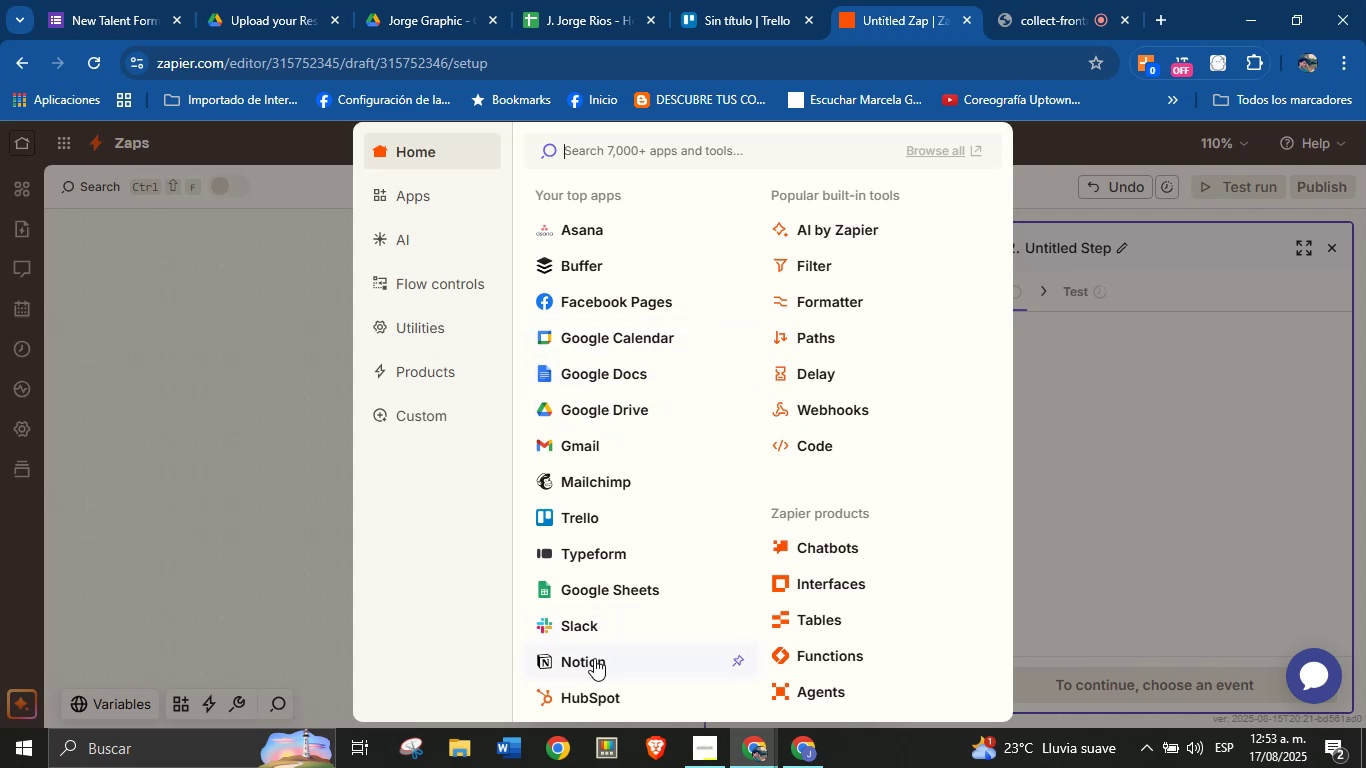 
left_click([796, 337])
 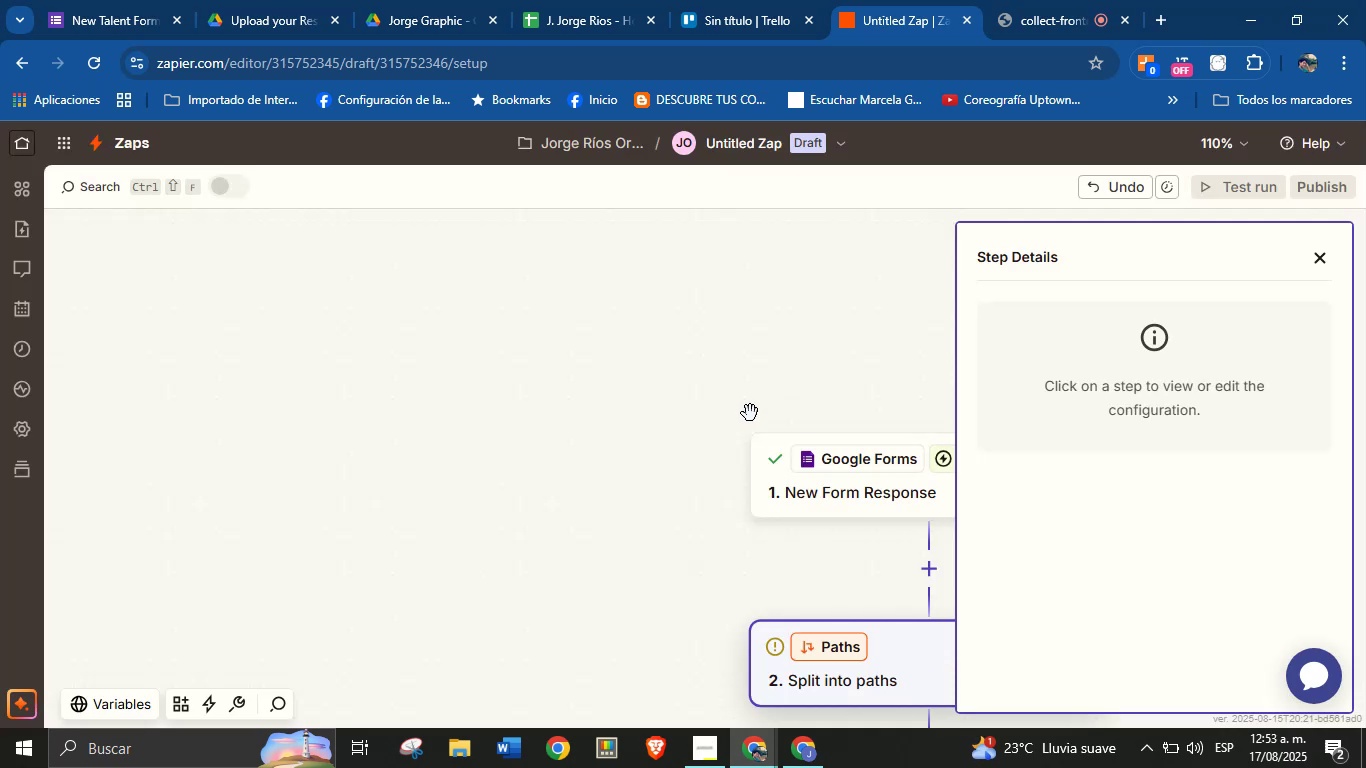 
left_click_drag(start_coordinate=[787, 358], to_coordinate=[725, 376])
 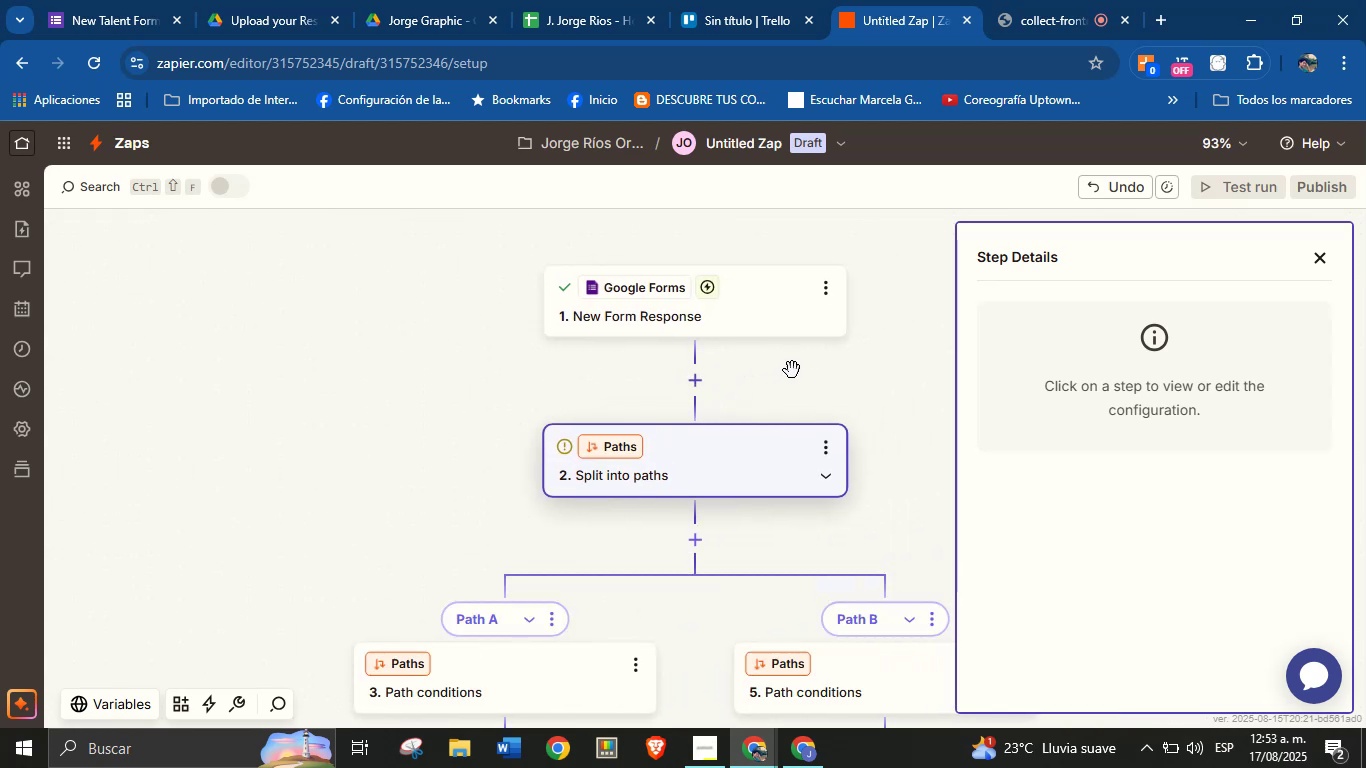 
left_click_drag(start_coordinate=[861, 376], to_coordinate=[813, 350])
 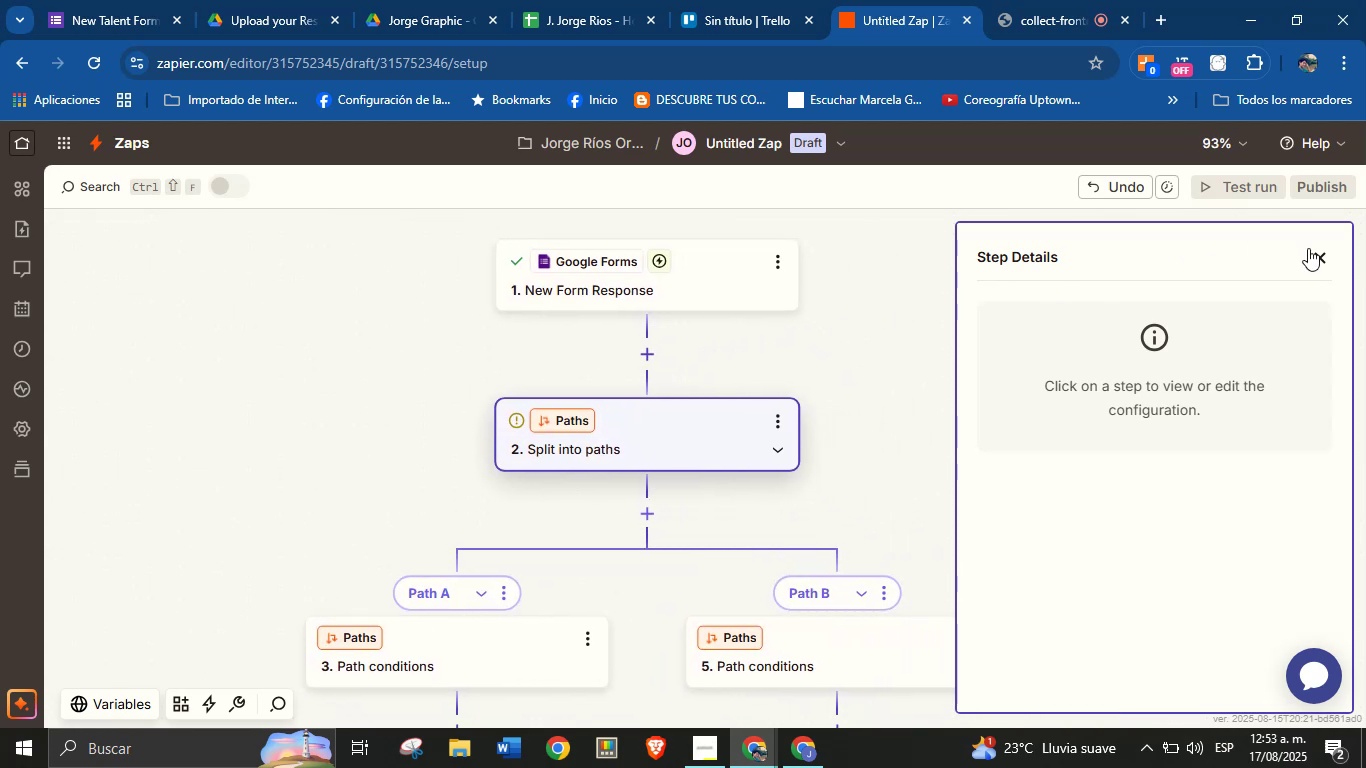 
left_click([1319, 257])
 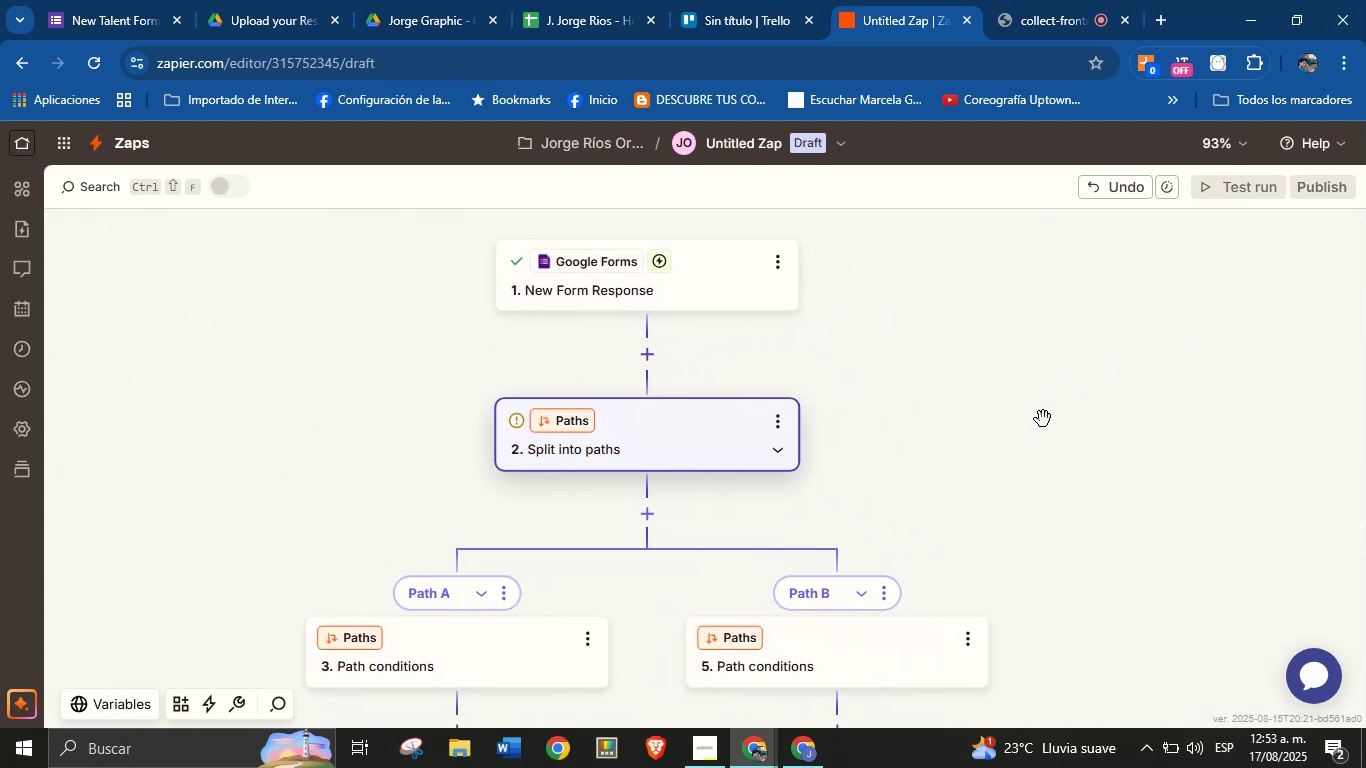 
left_click_drag(start_coordinate=[1009, 442], to_coordinate=[1033, 391])
 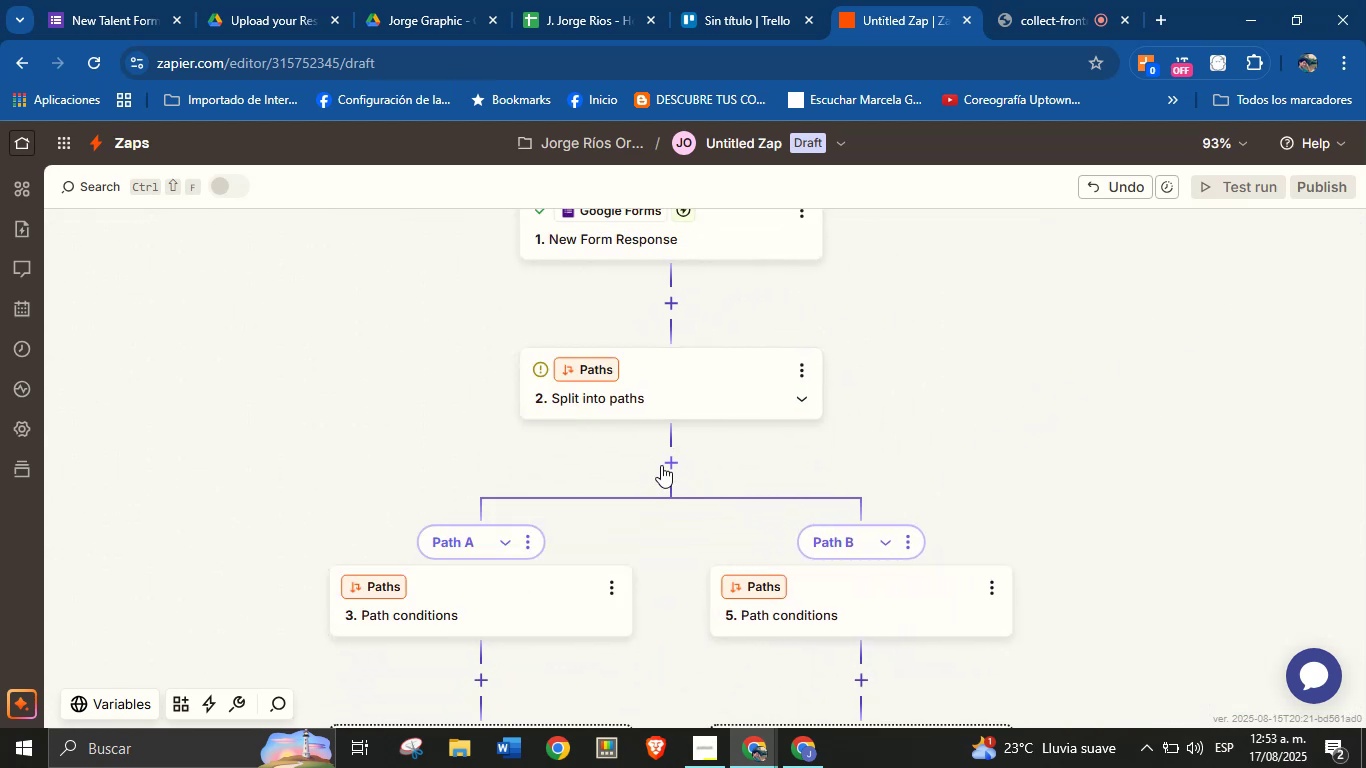 
left_click([662, 459])
 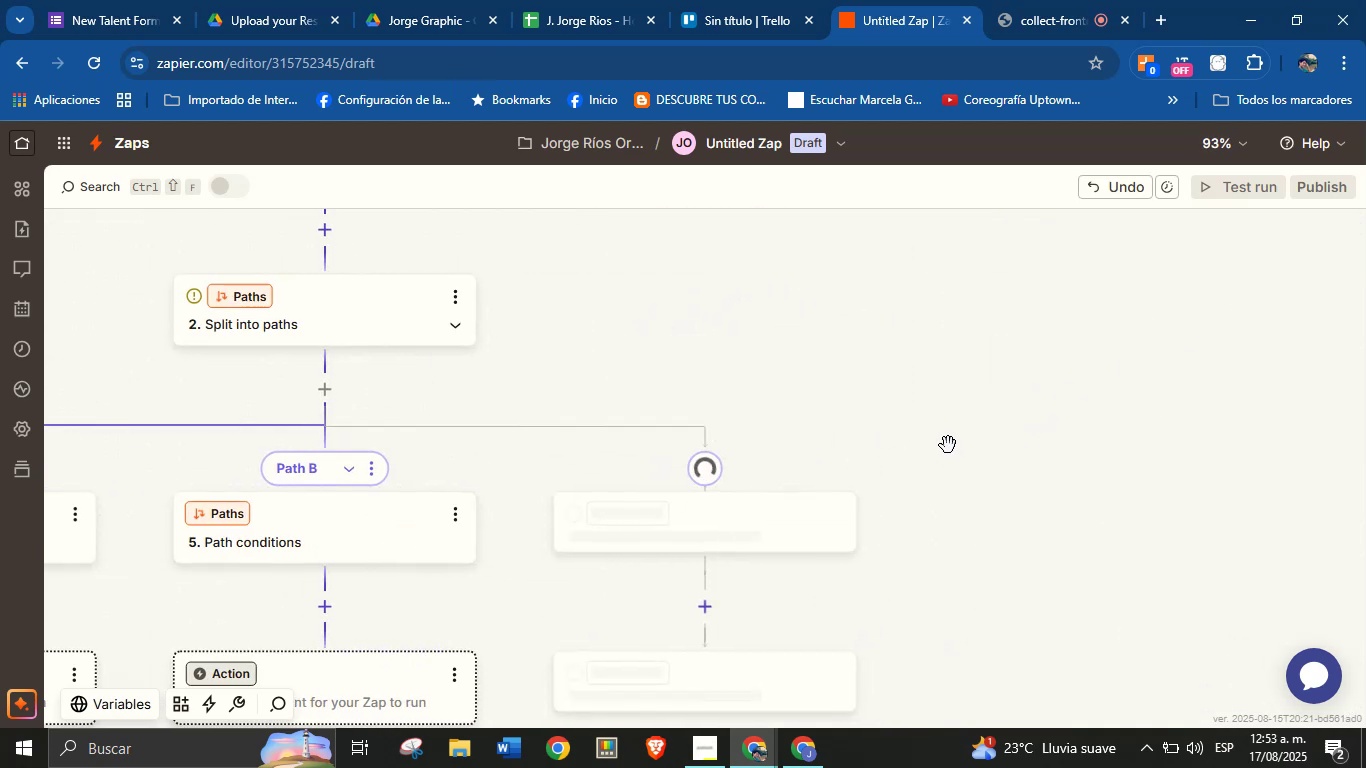 
left_click_drag(start_coordinate=[696, 391], to_coordinate=[770, 340])
 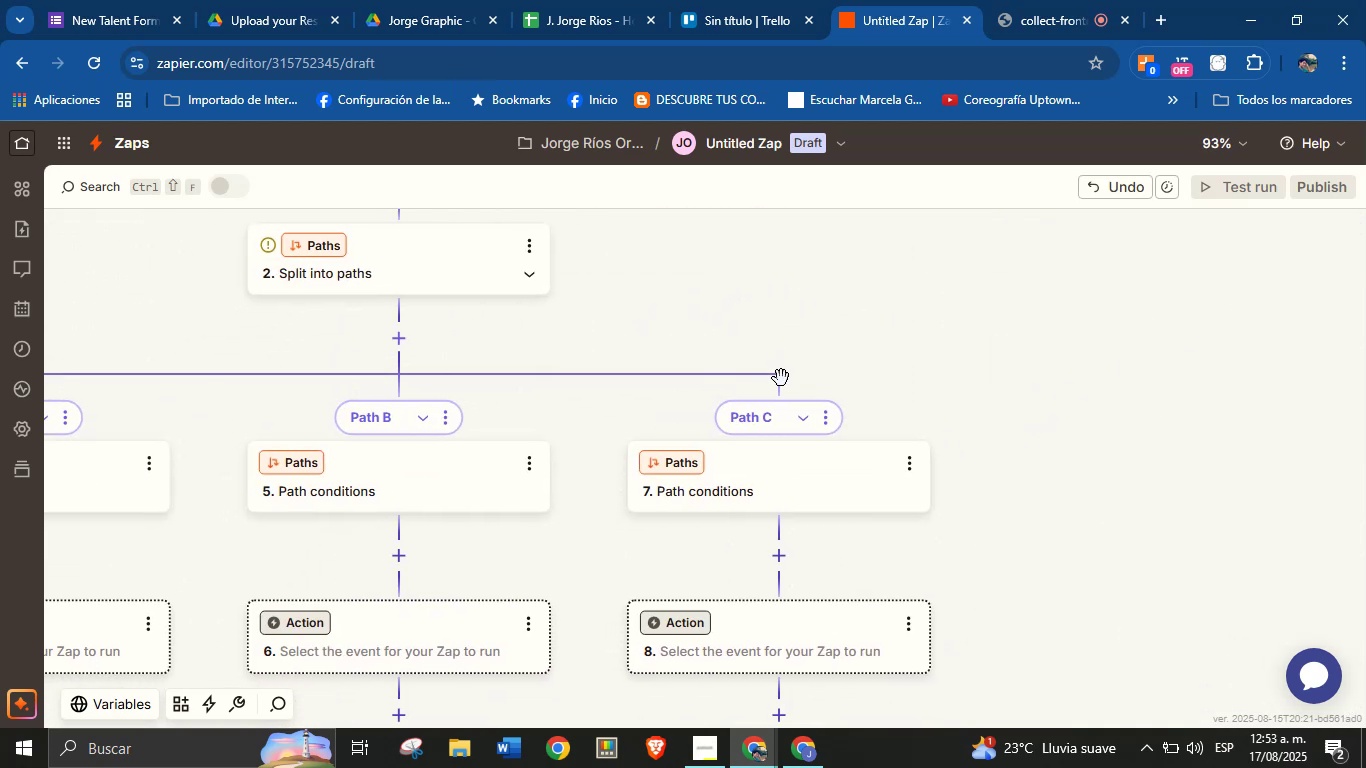 
hold_key(key=ControlLeft, duration=1.05)
scroll: coordinate [692, 381], scroll_direction: down, amount: 4.0
 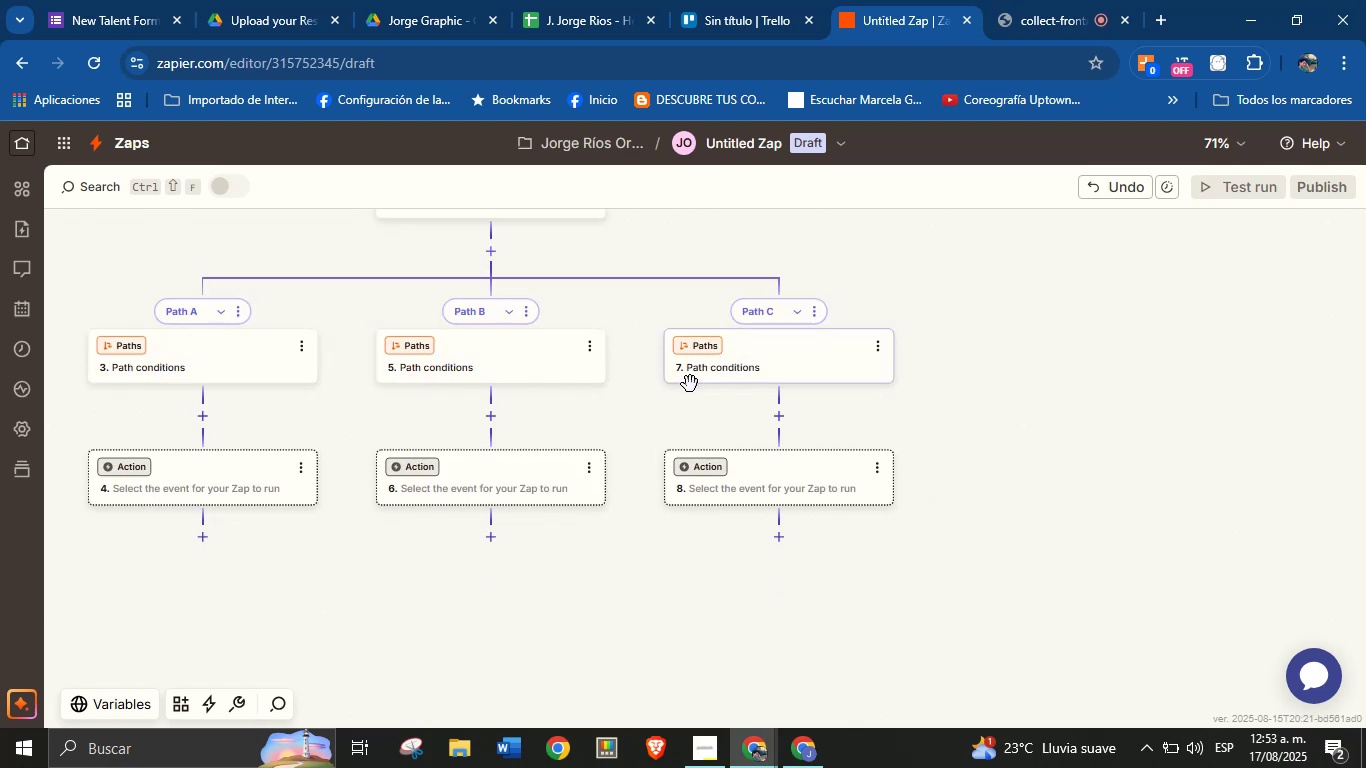 
scroll: coordinate [575, 507], scroll_direction: up, amount: 1.0
 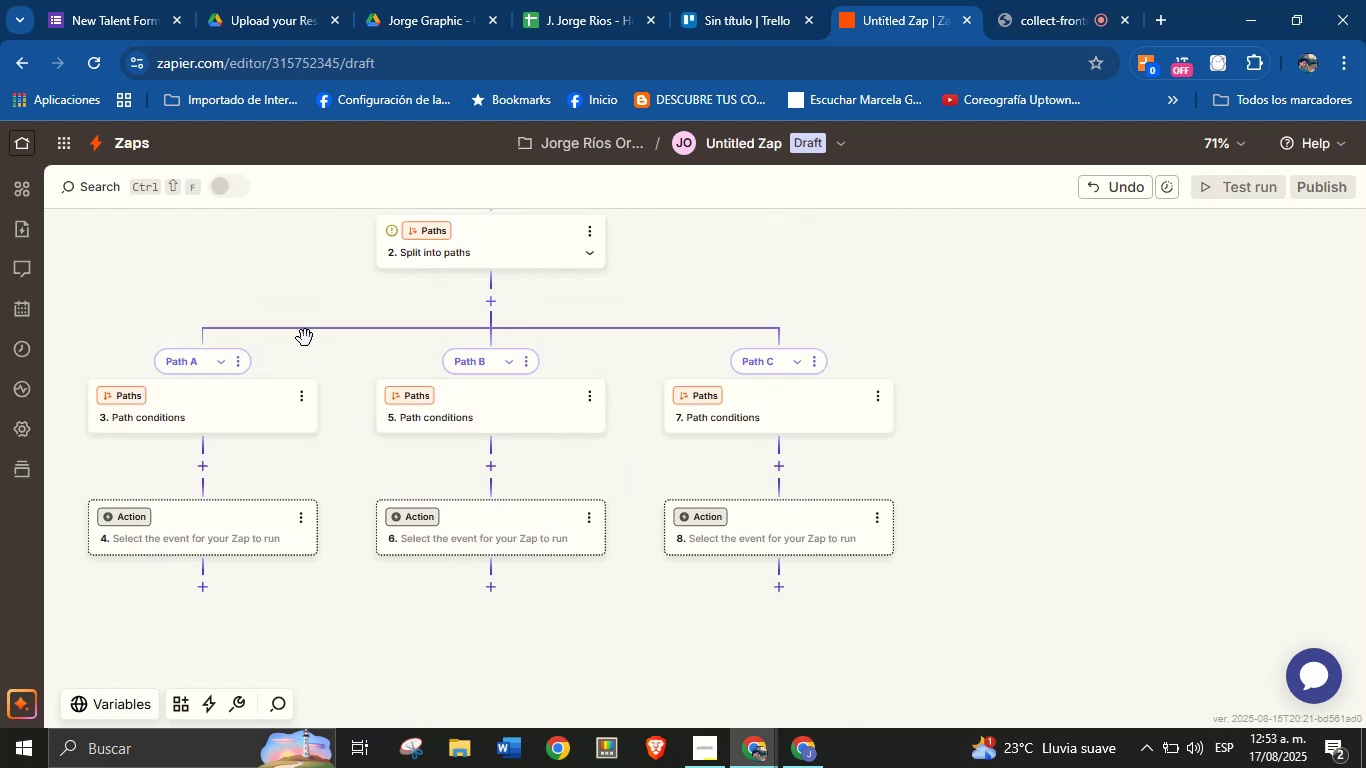 
left_click_drag(start_coordinate=[285, 301], to_coordinate=[415, 310])
 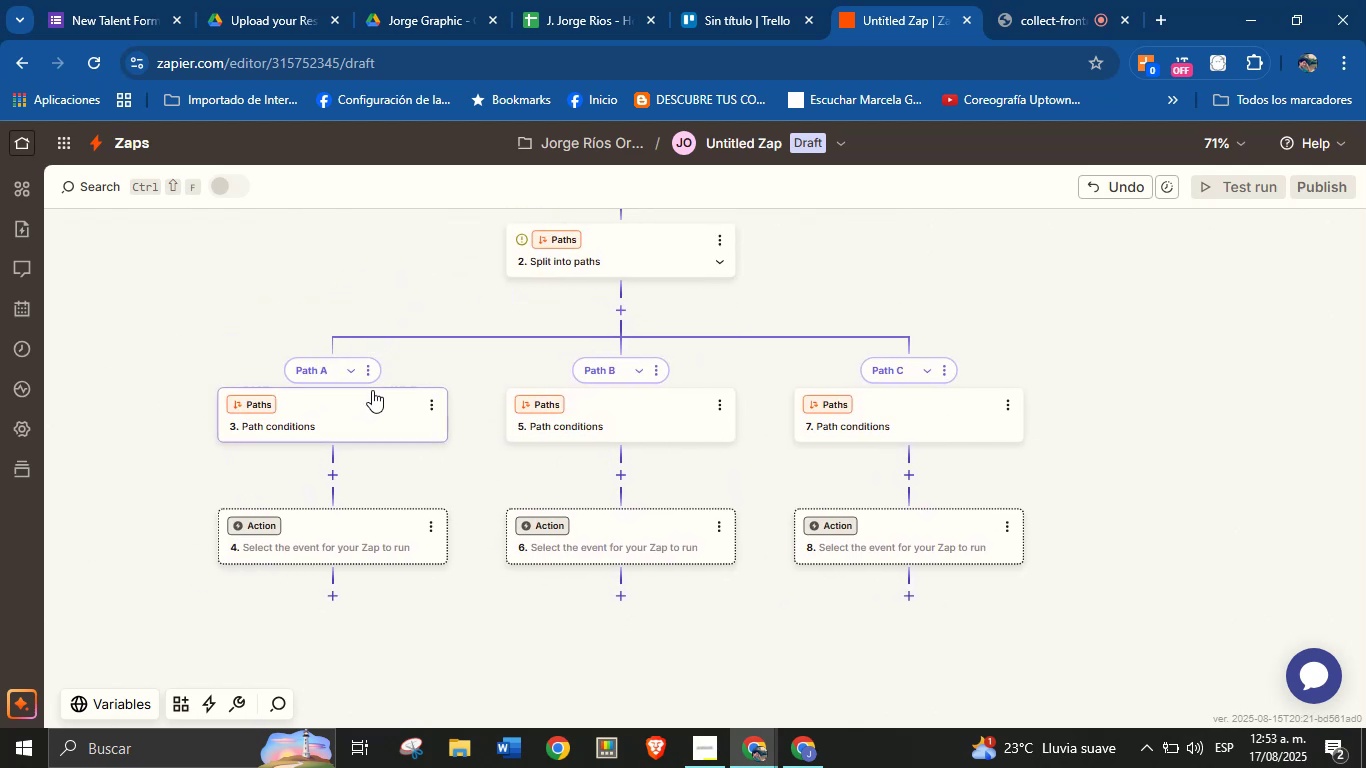 
mouse_move([388, 386])
 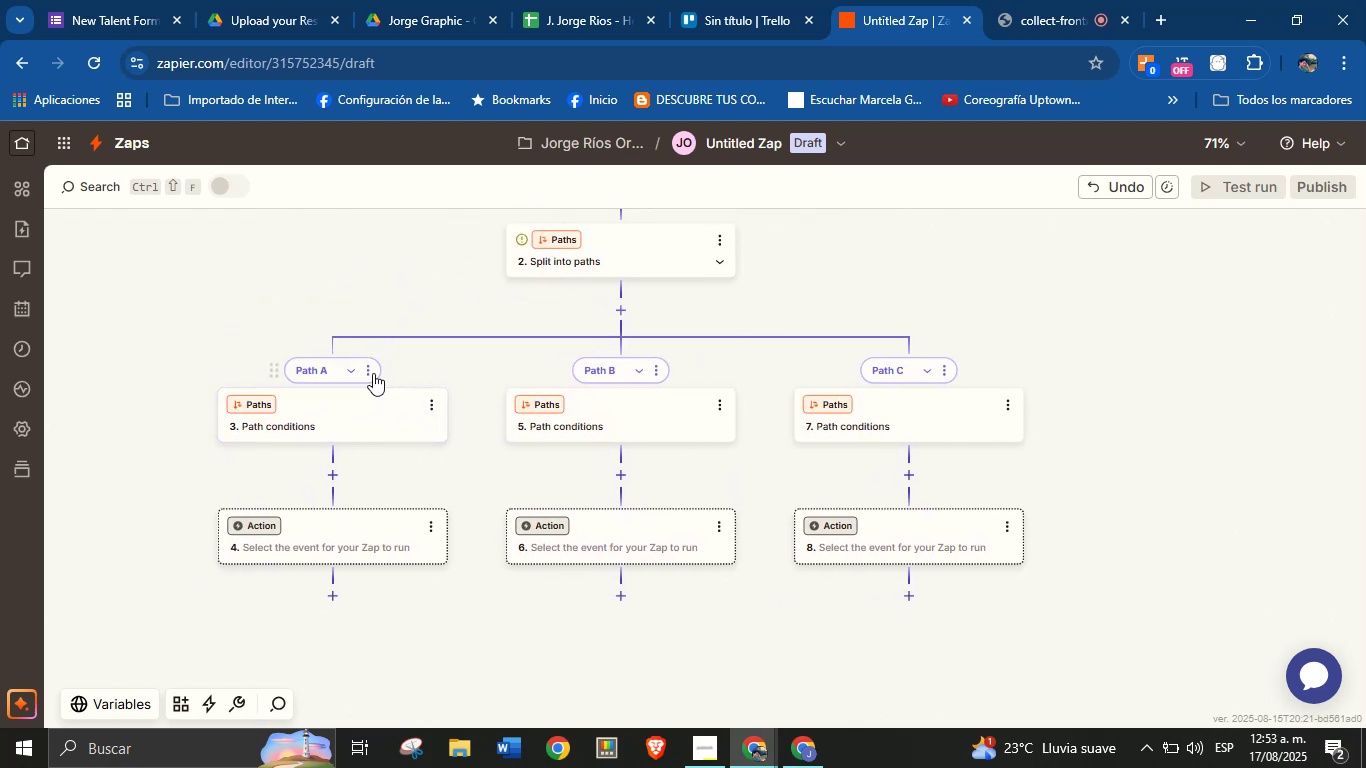 
left_click([373, 373])
 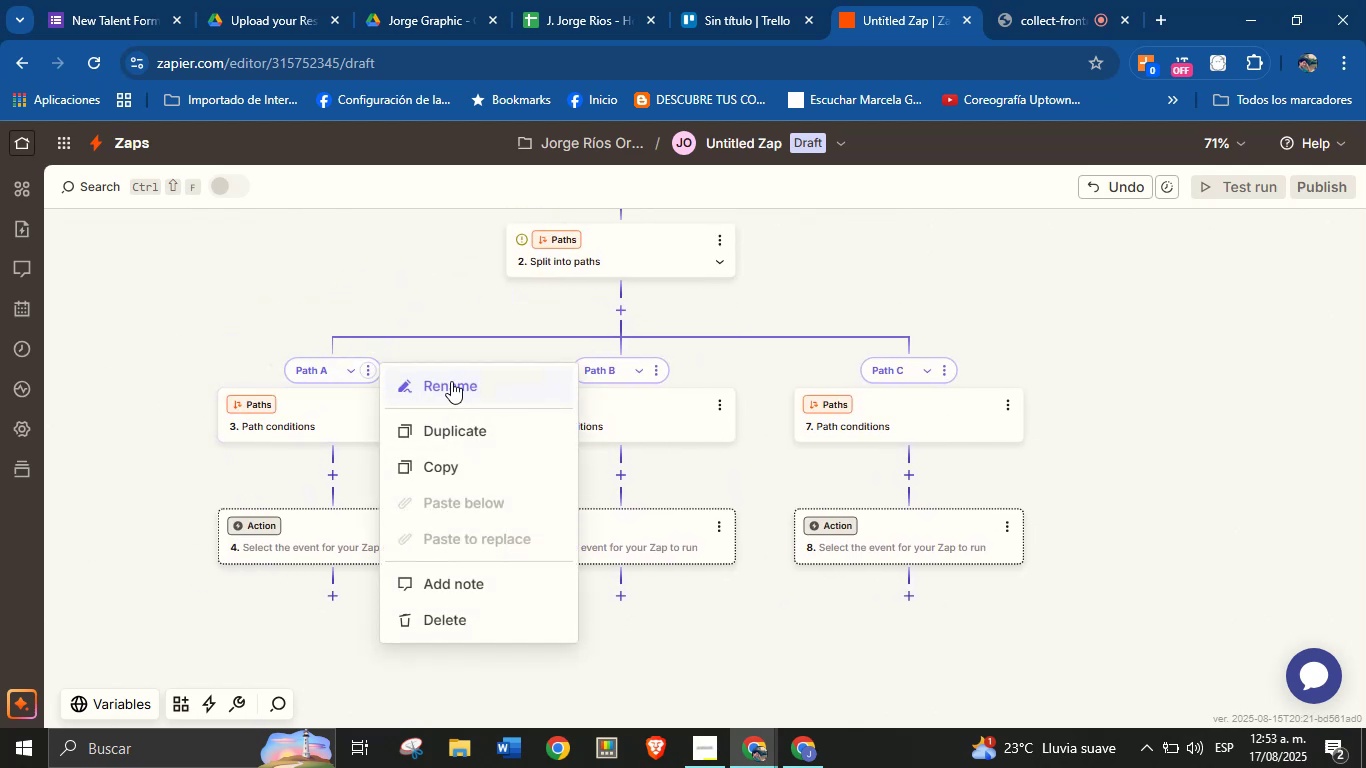 
left_click([460, 383])
 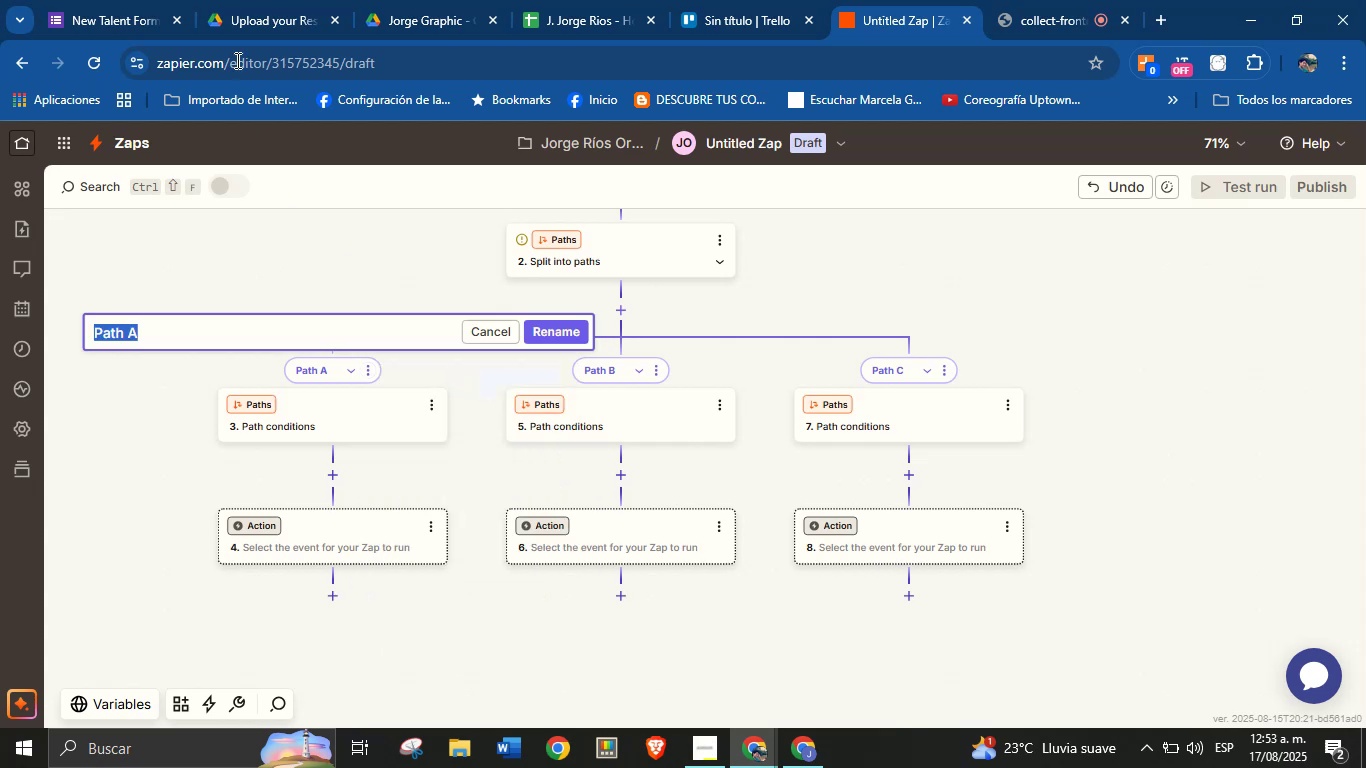 
left_click([152, 0])
 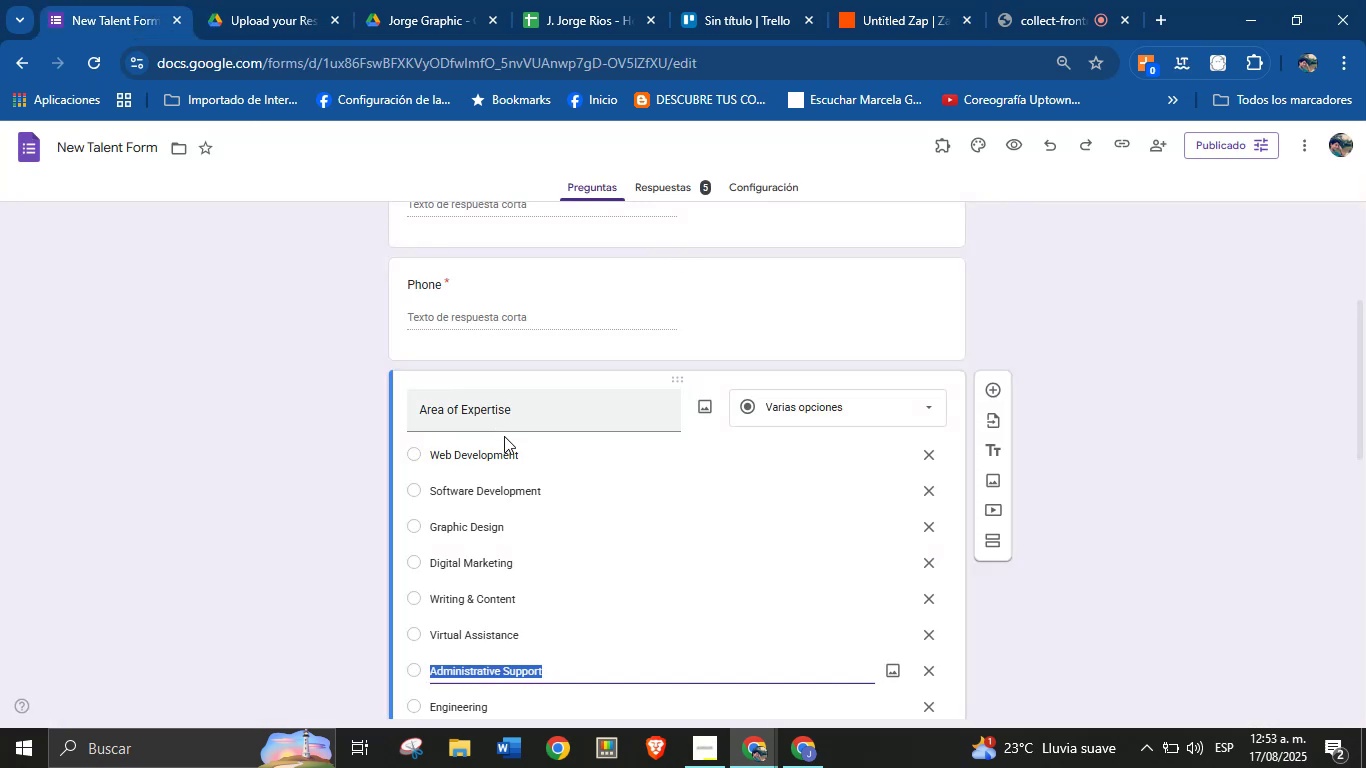 
left_click([505, 444])
 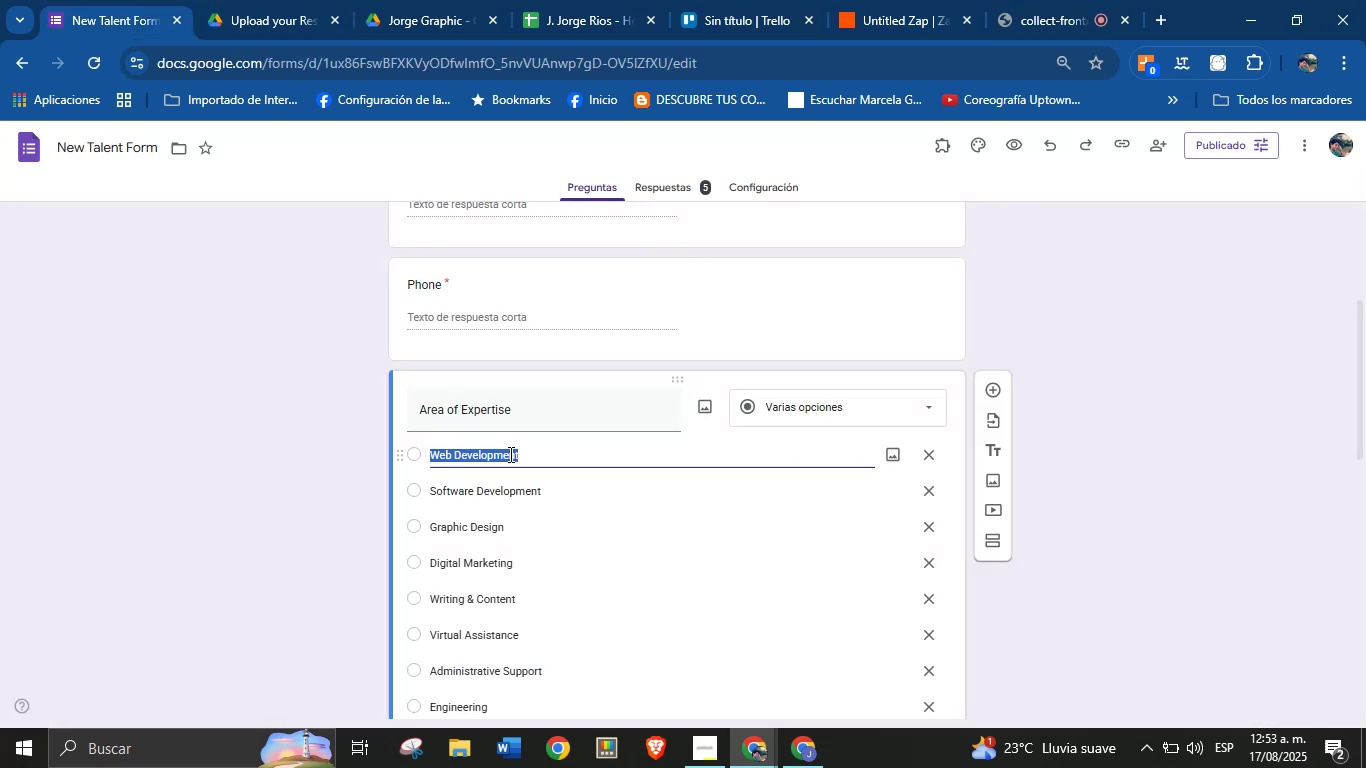 
key(Control+C)
 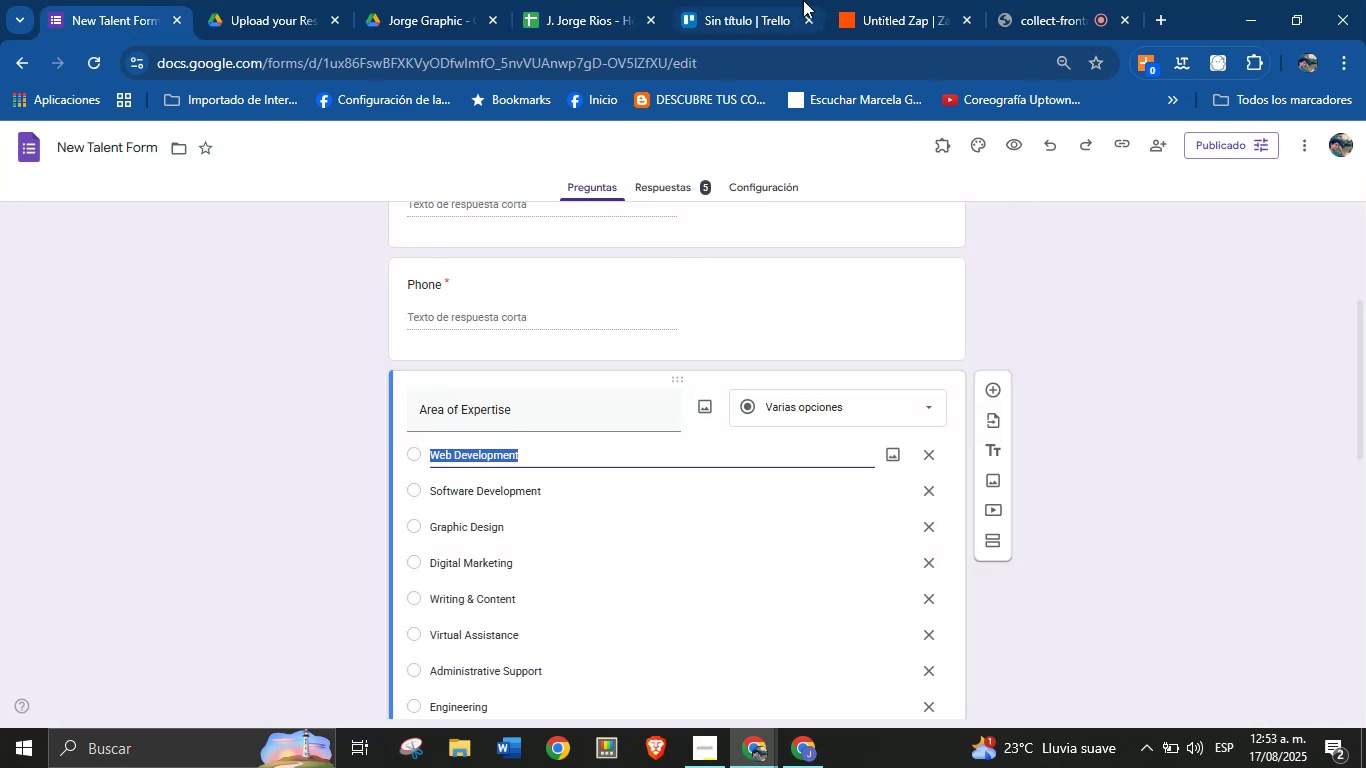 
left_click([856, 0])
 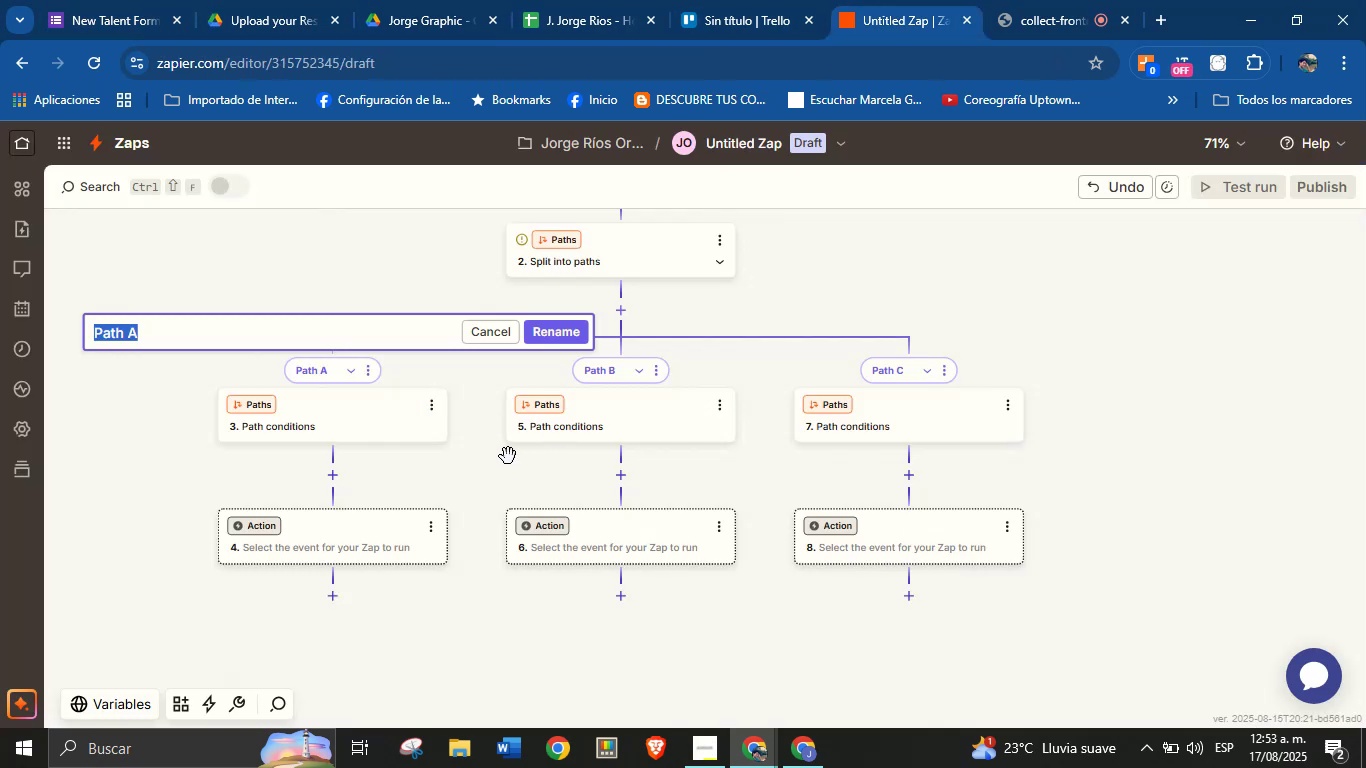 
key(Control+V)
 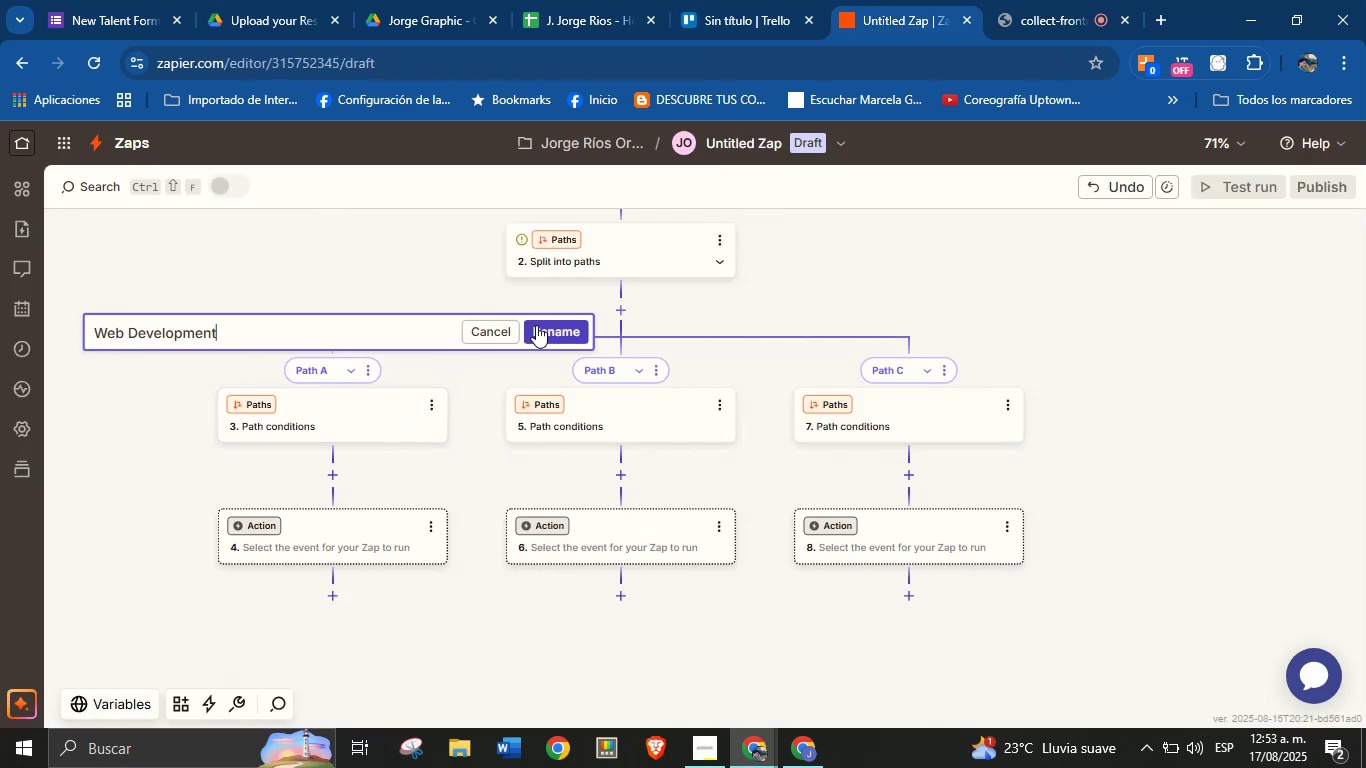 
left_click([537, 326])
 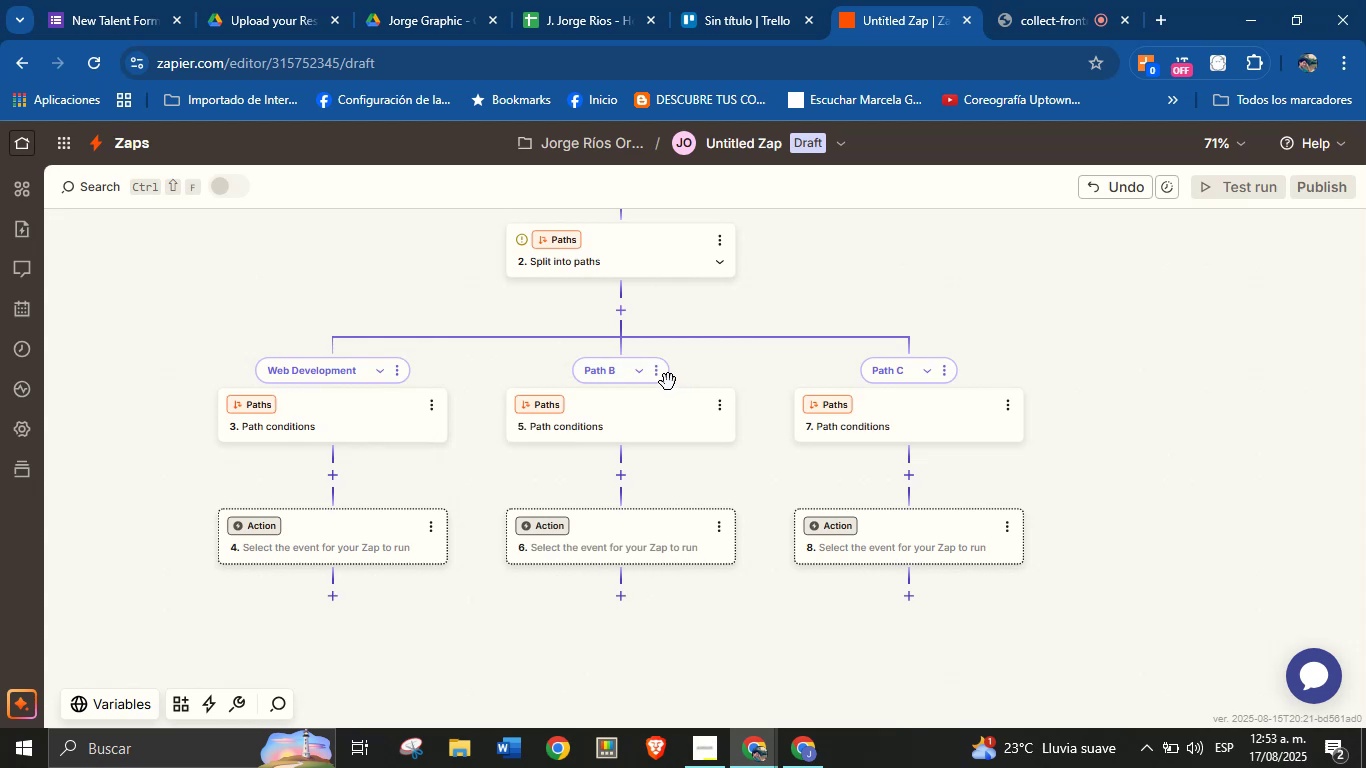 
left_click([657, 376])
 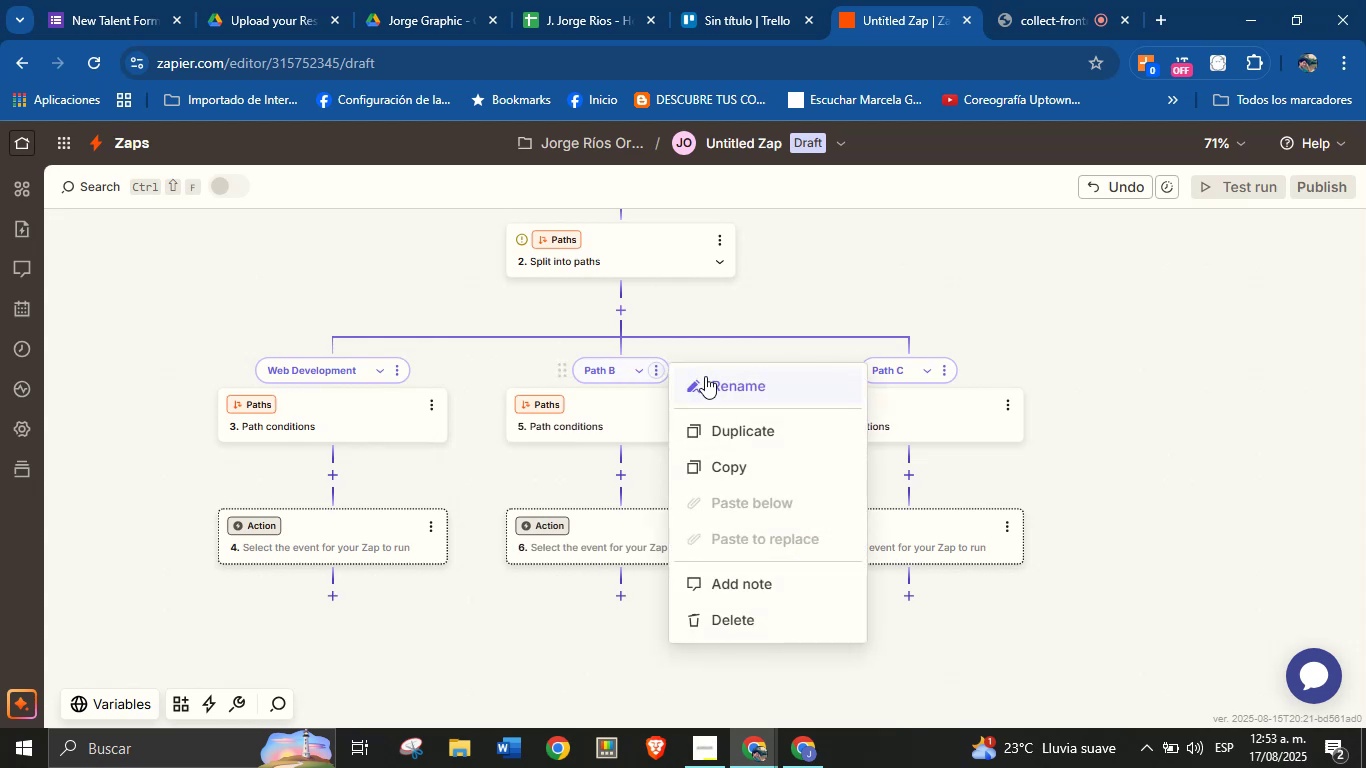 
left_click([715, 379])
 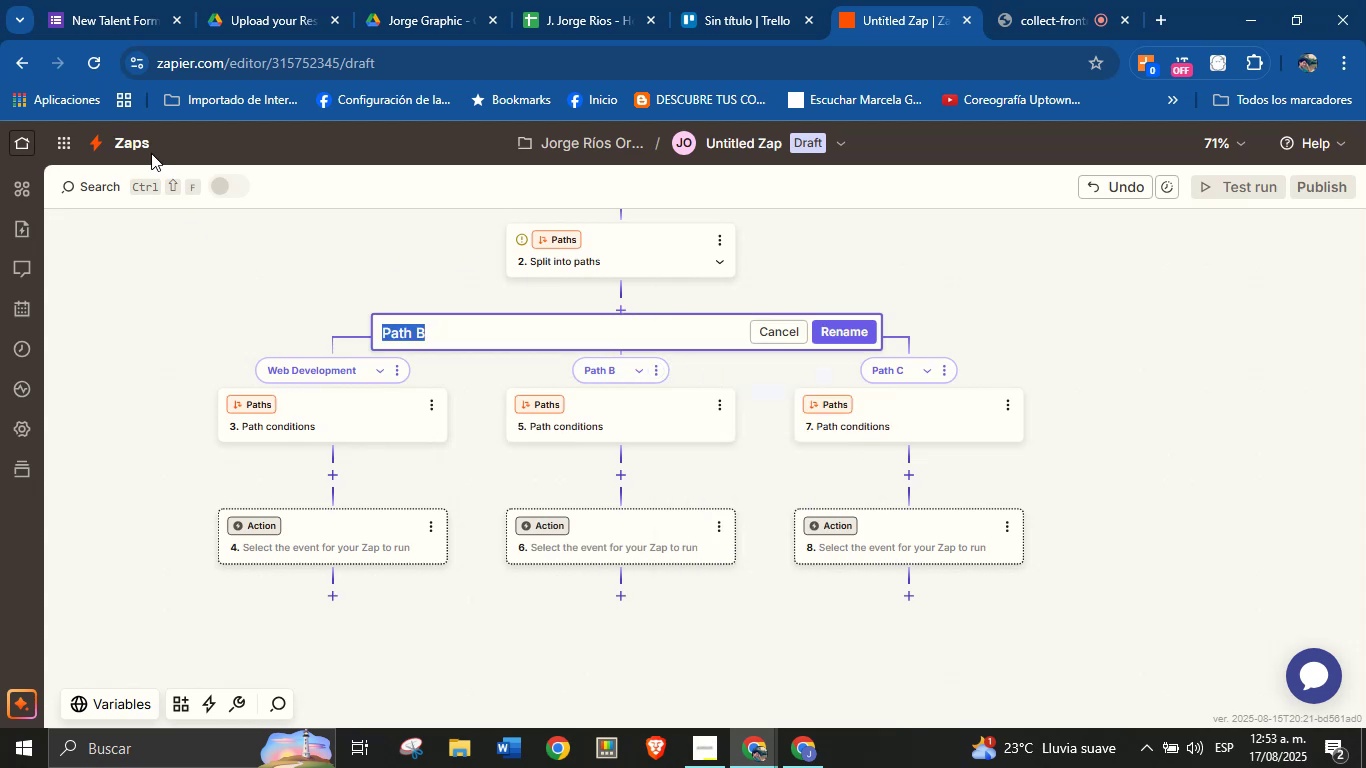 
left_click([72, 0])
 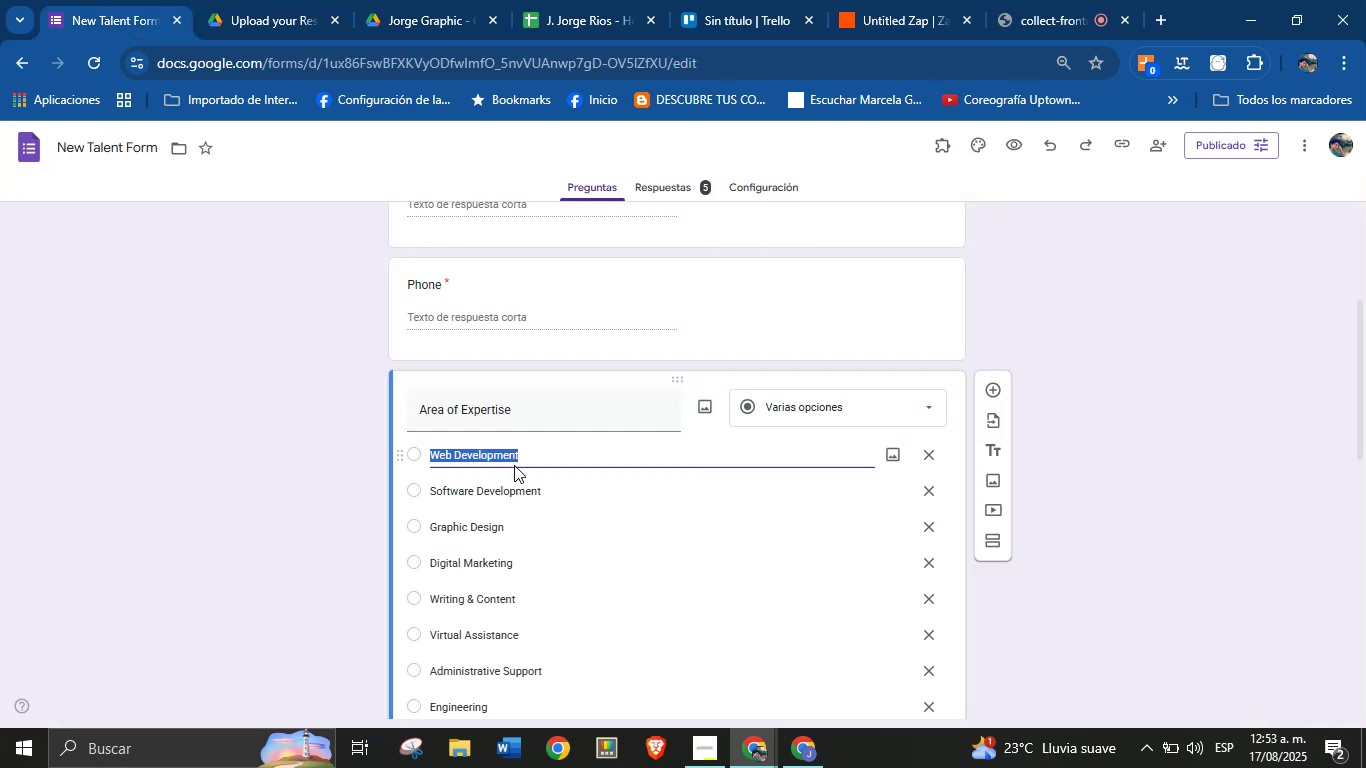 
left_click([514, 480])
 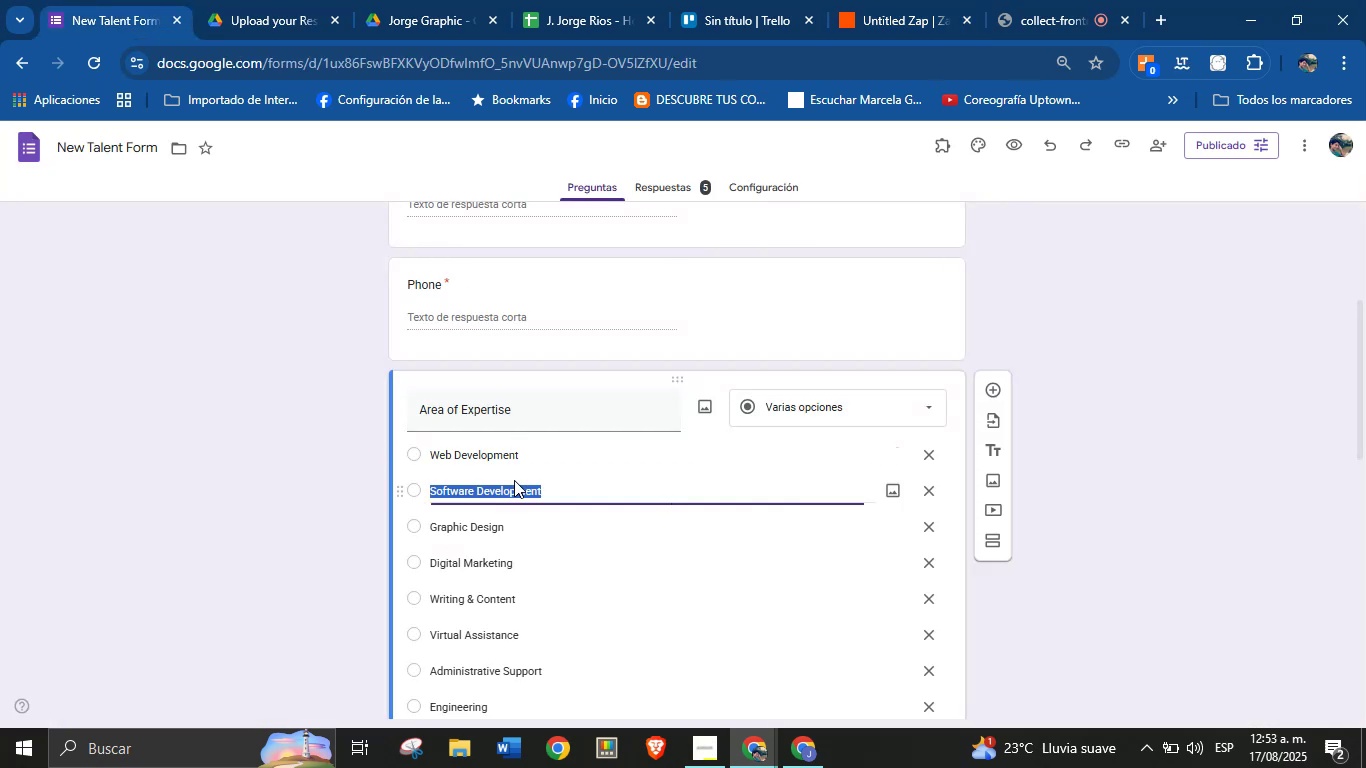 
key(Control+C)
 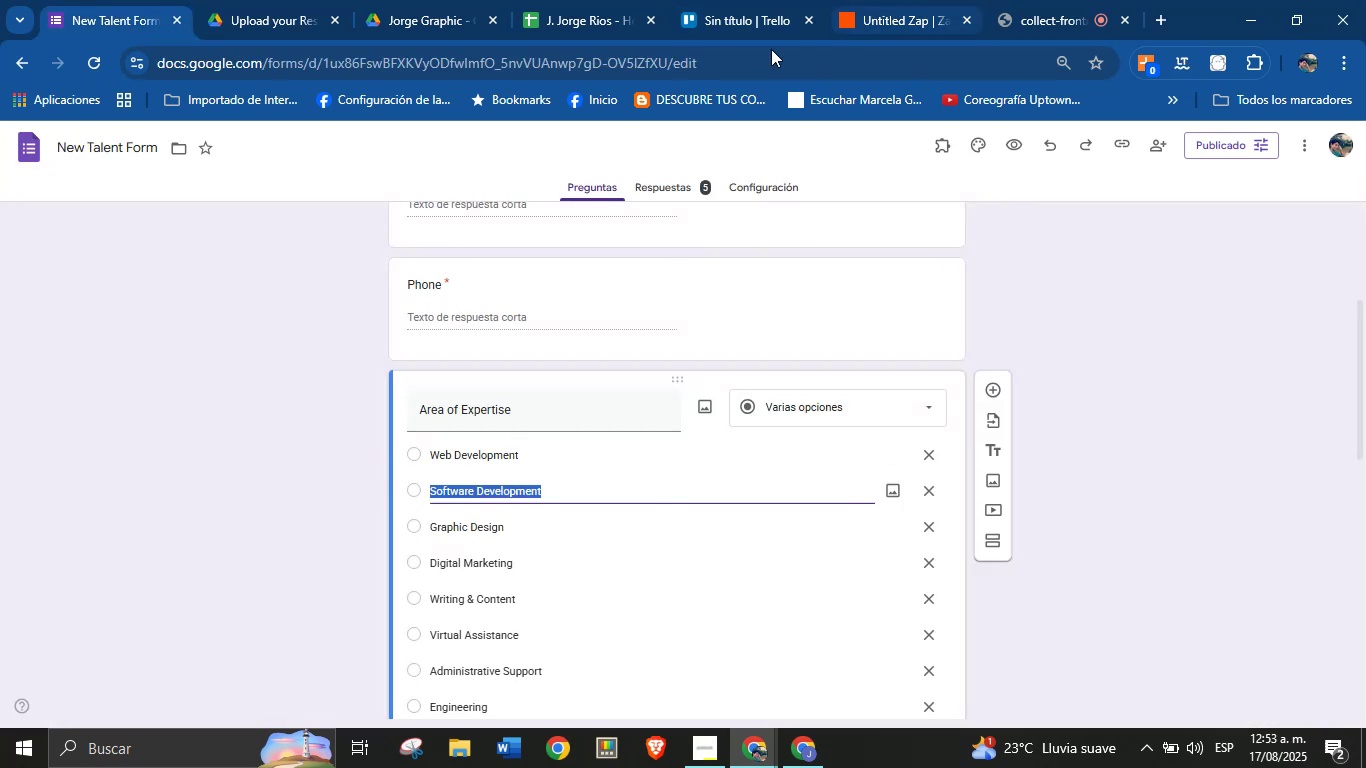 
left_click([842, 0])
 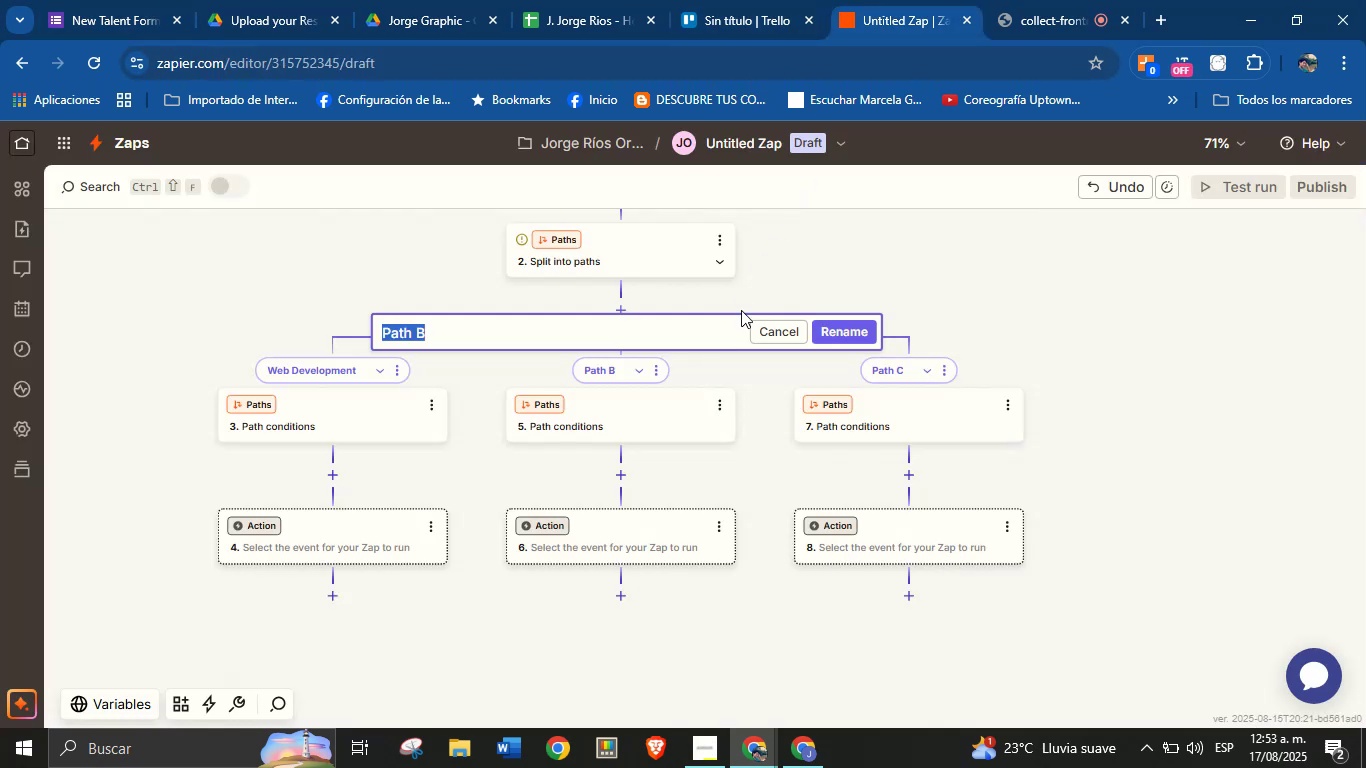 
key(Control+V)
 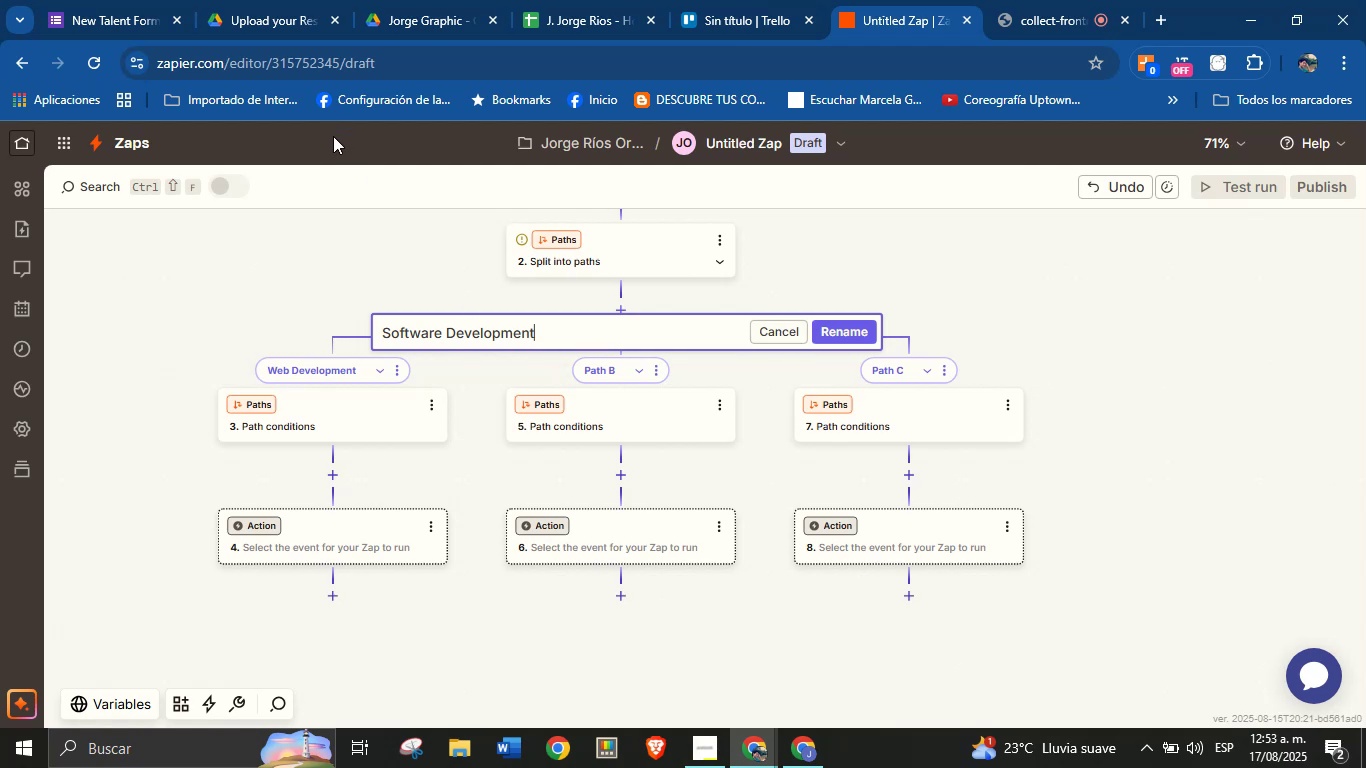 
left_click([131, 5])
 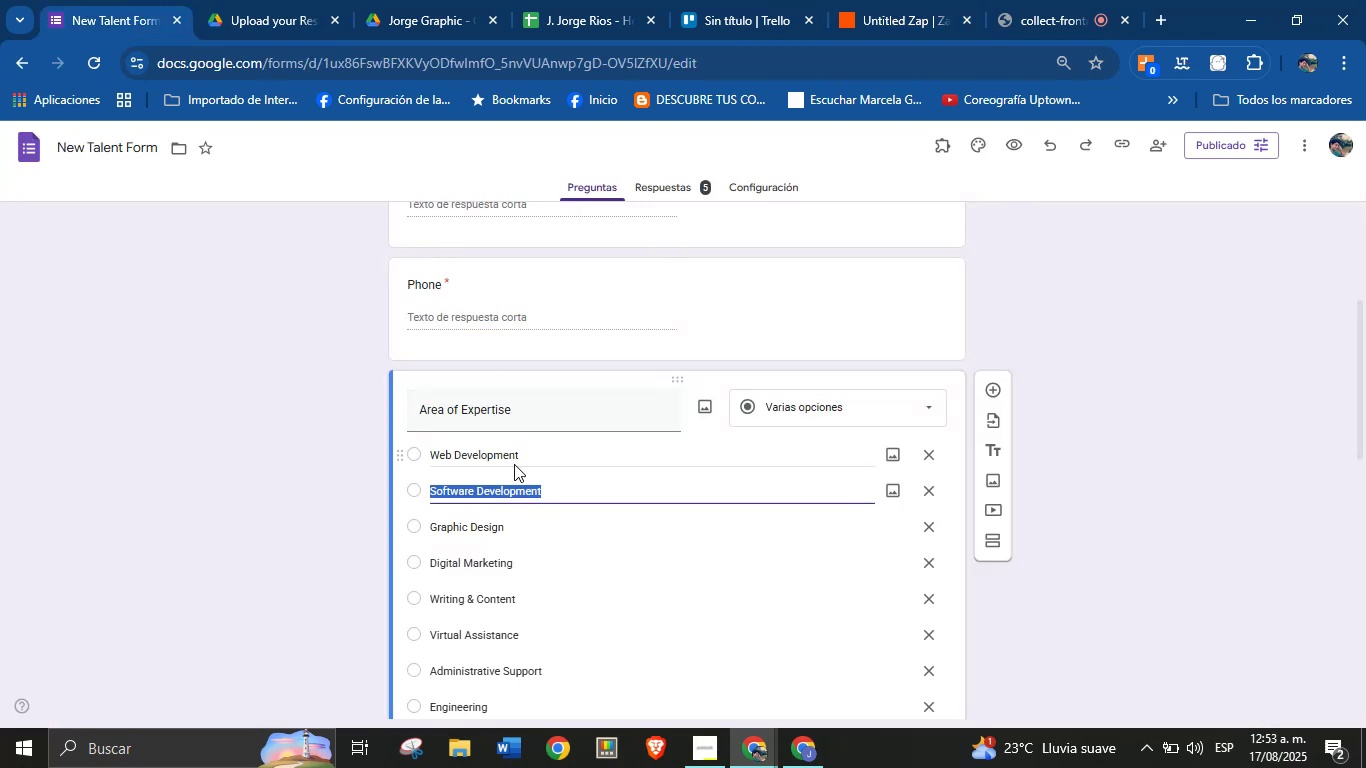 
key(Control+C)
 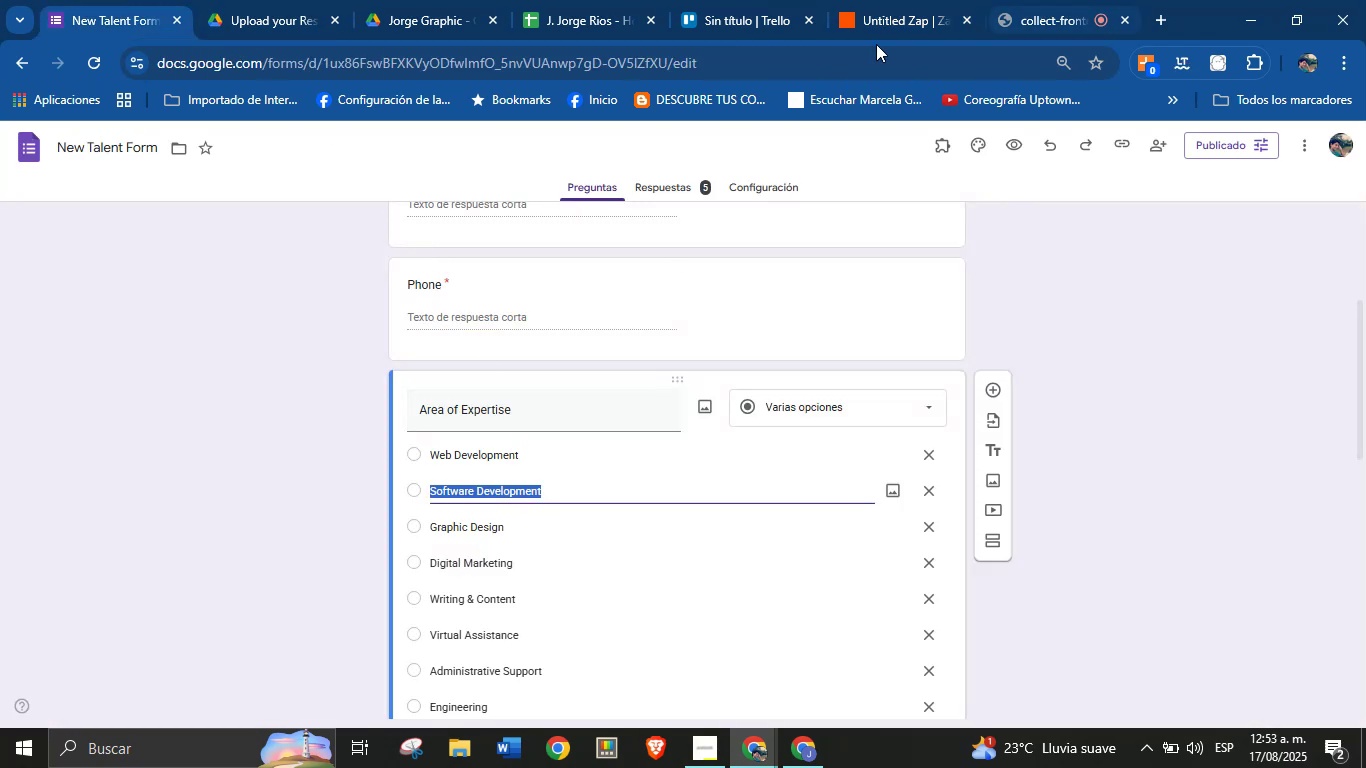 
left_click([882, 6])
 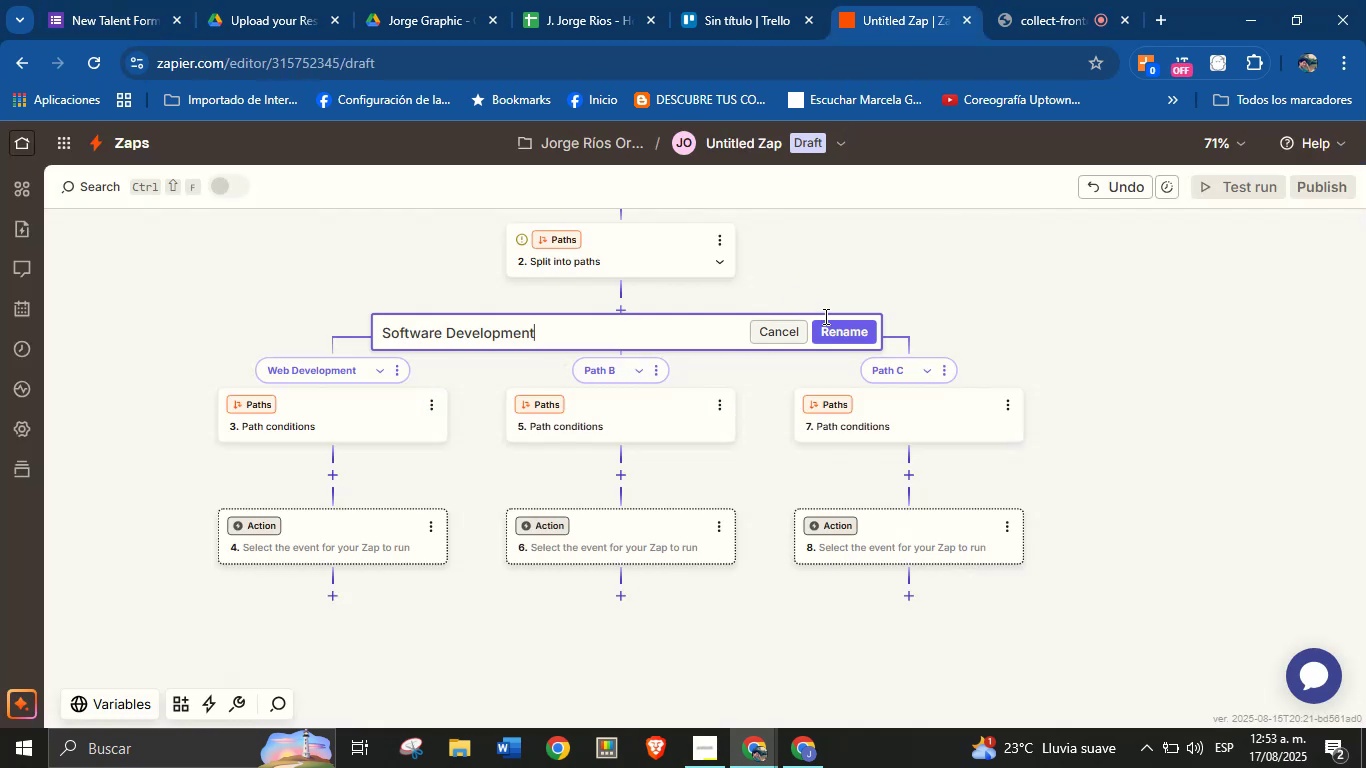 
left_click([840, 325])
 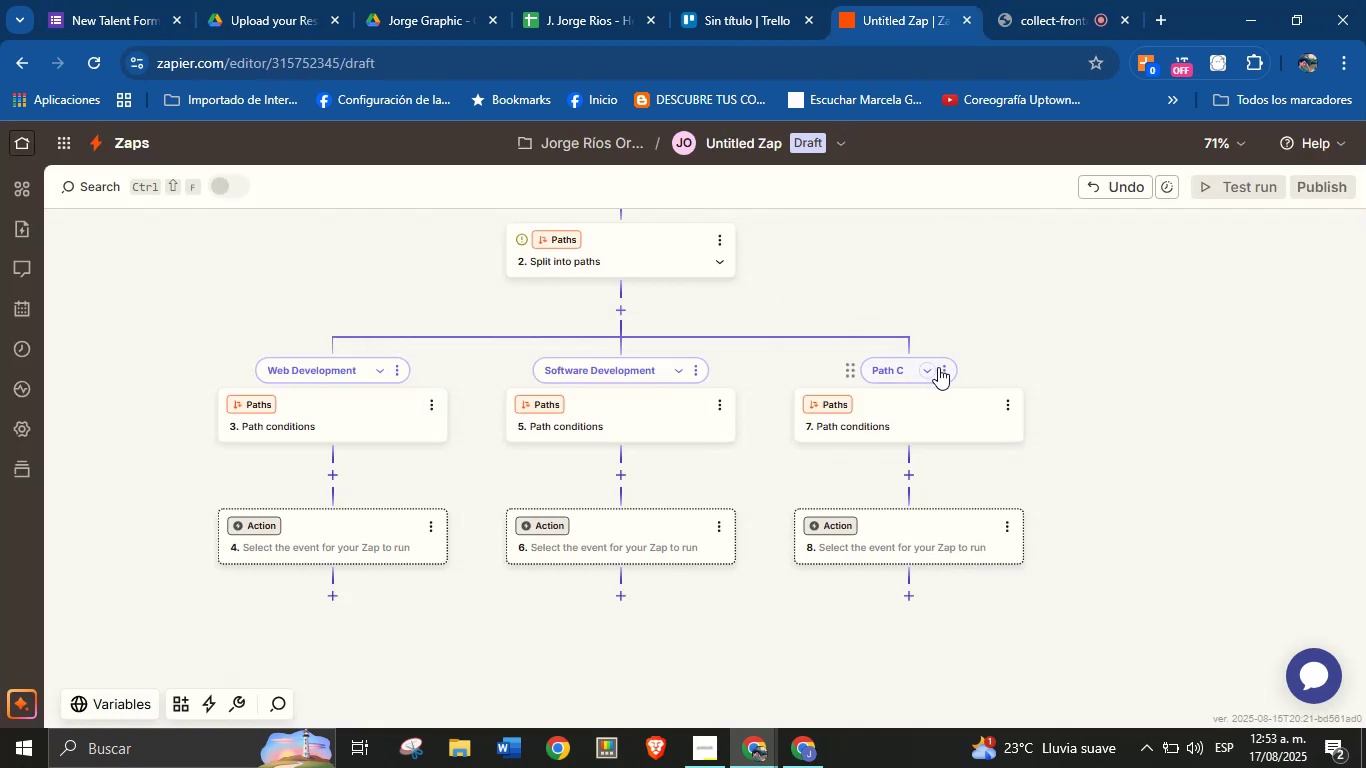 
left_click([941, 368])
 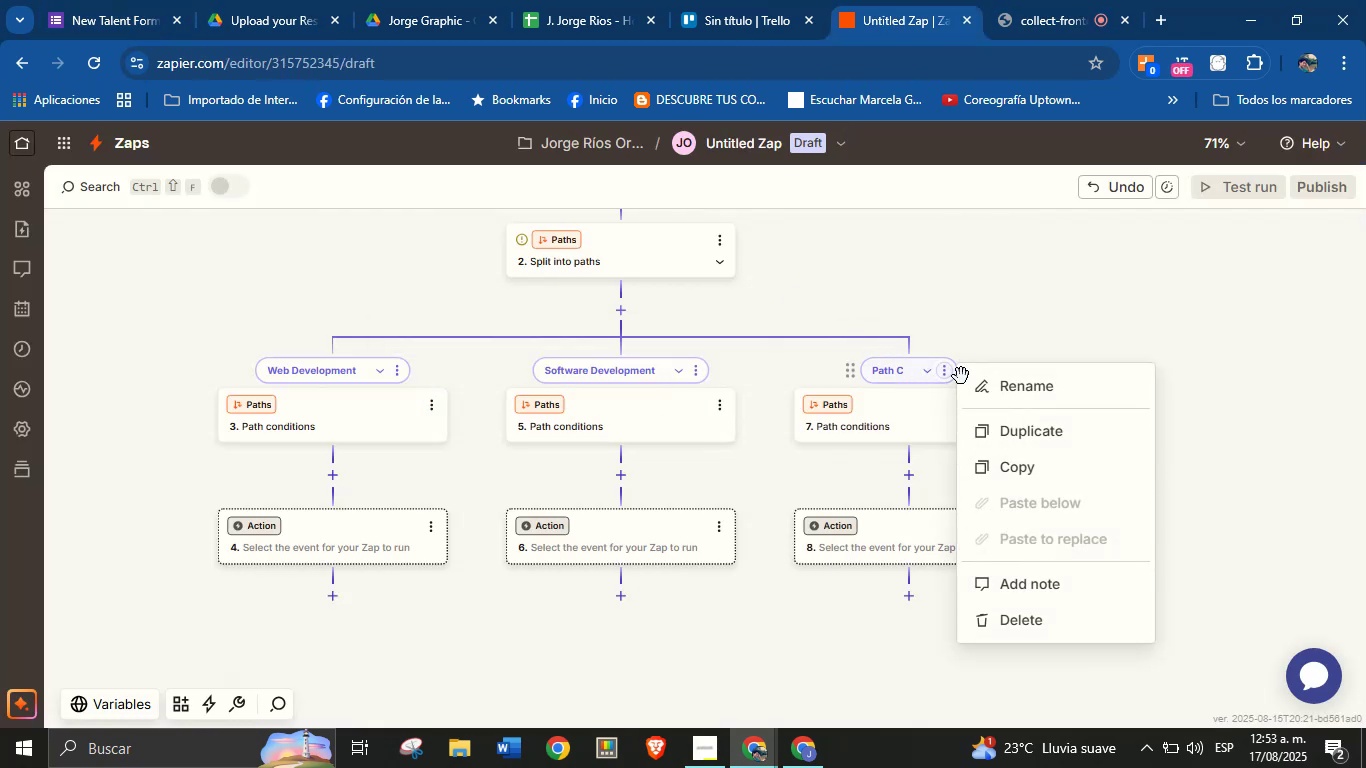 
left_click([982, 376])
 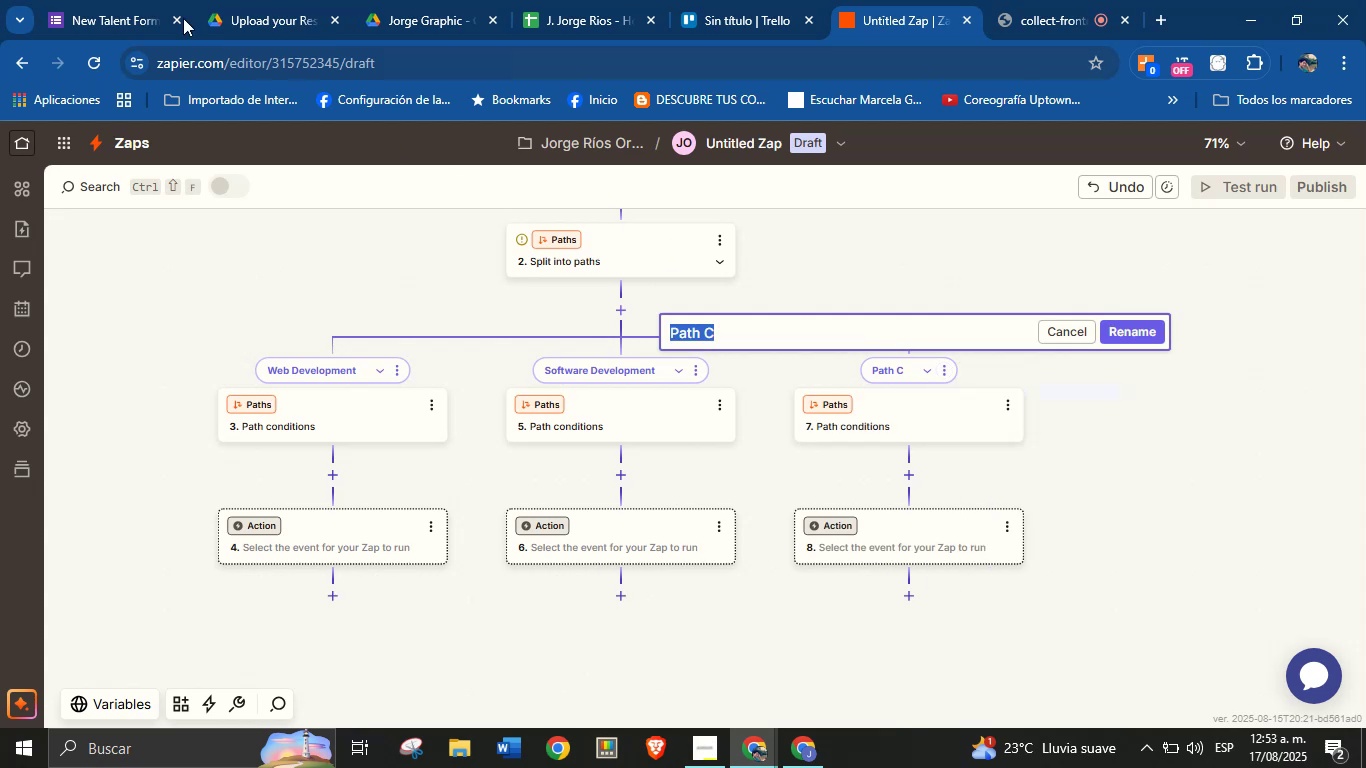 
left_click([130, 0])
 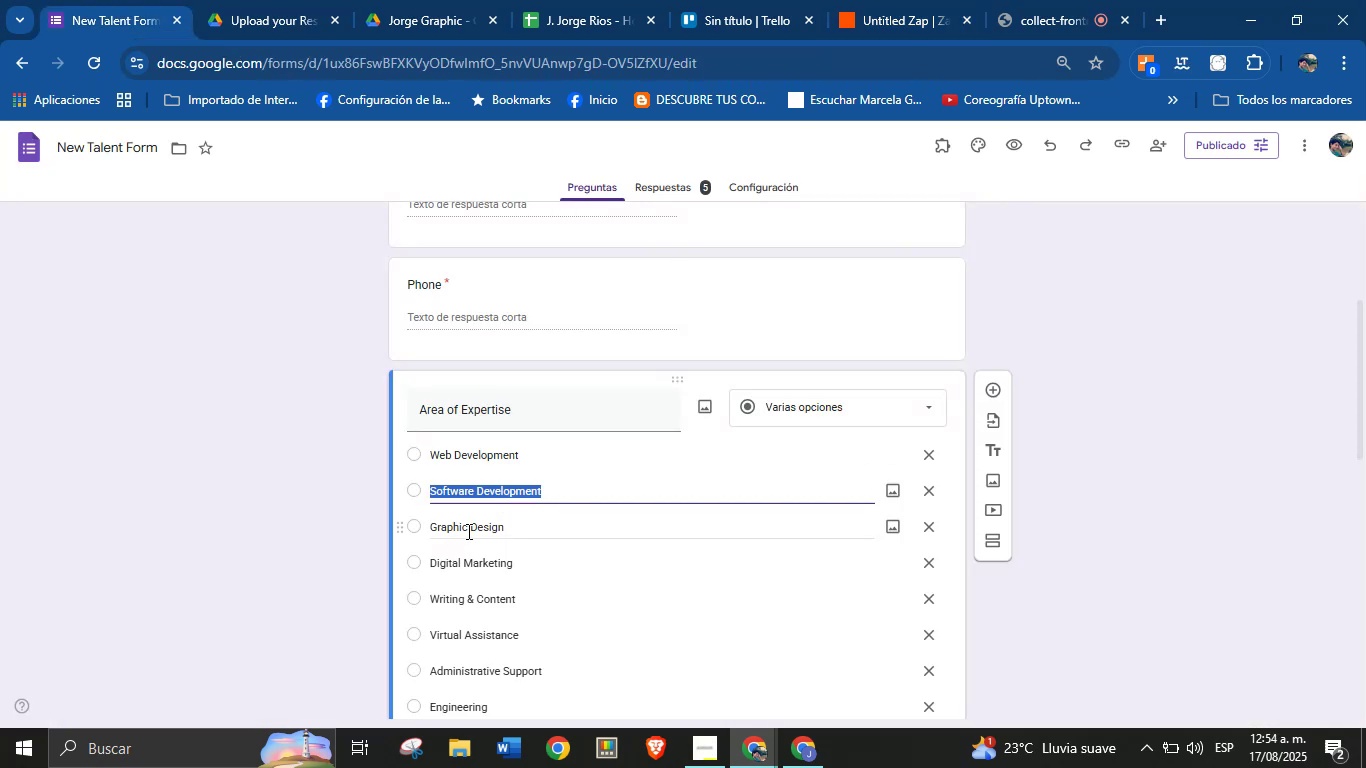 
left_click([467, 531])
 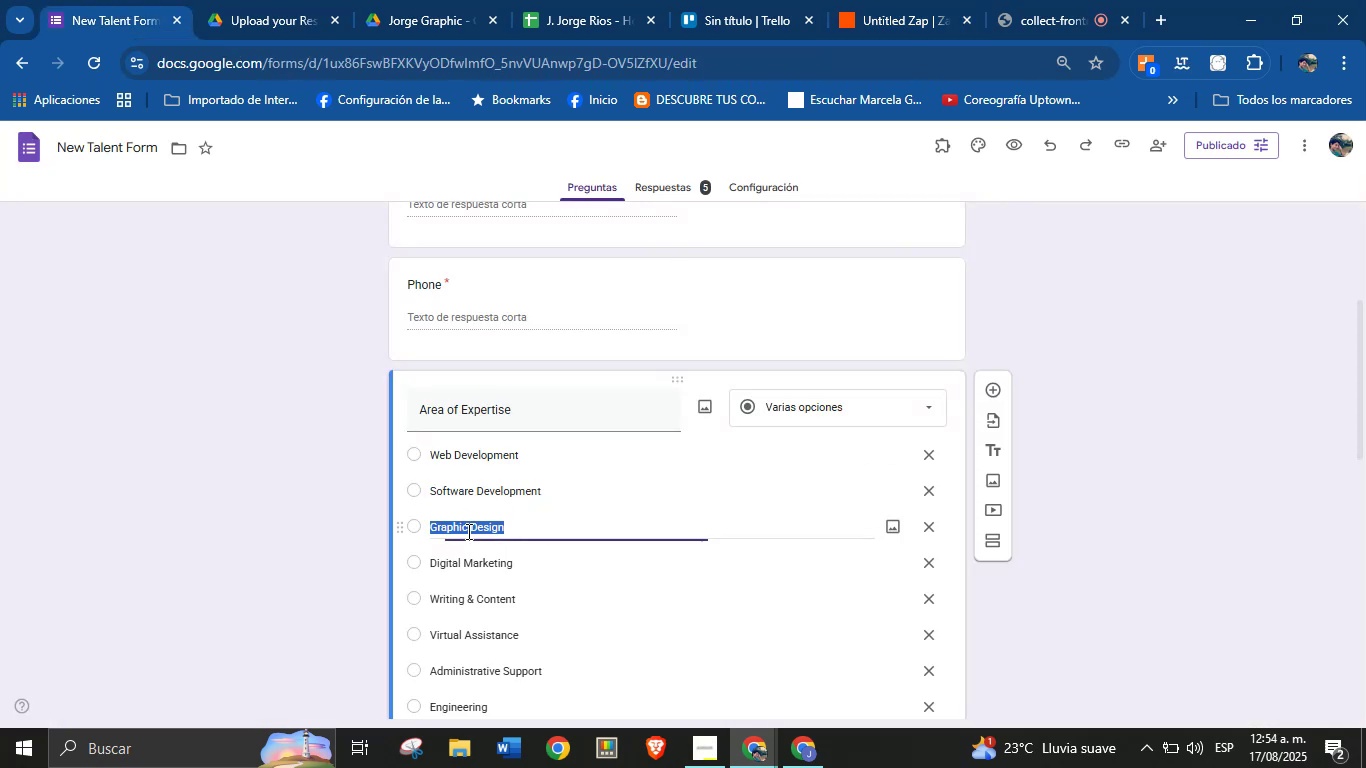 
key(Control+C)
 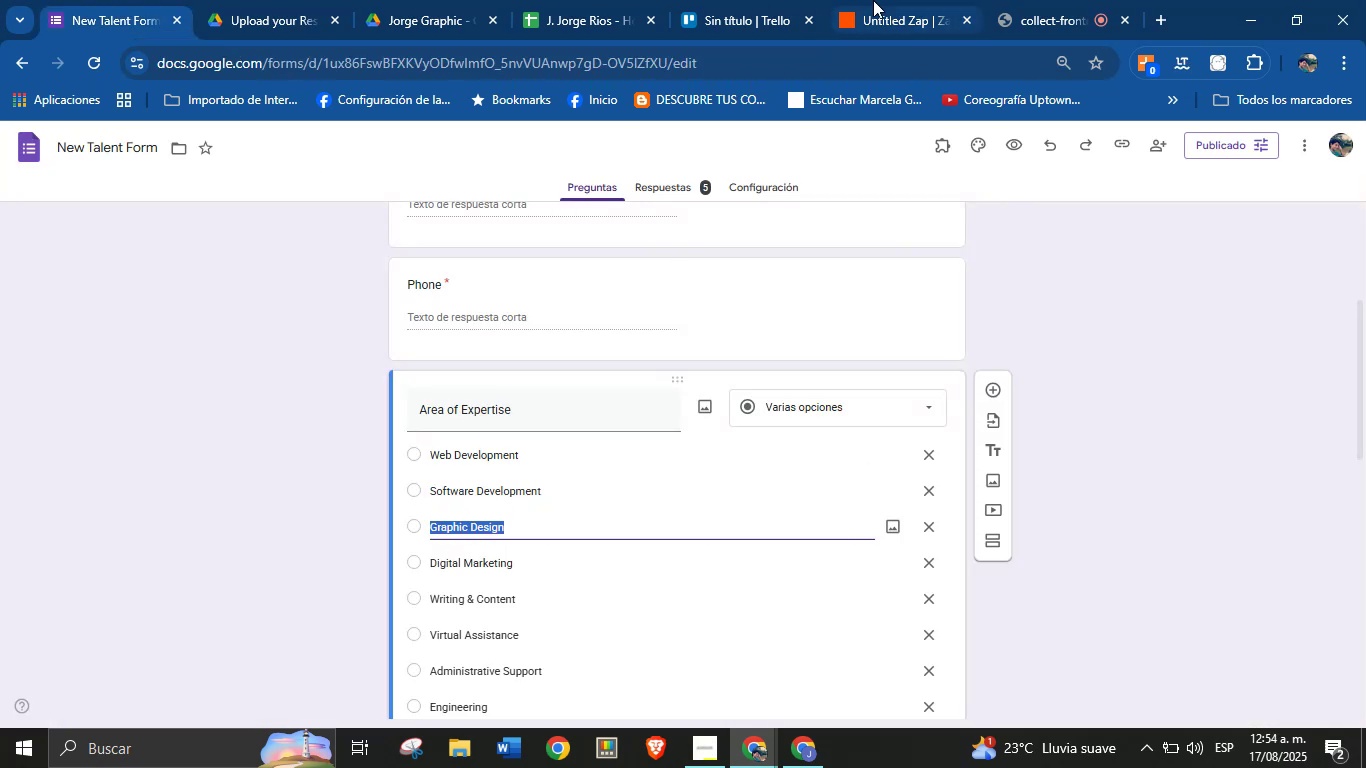 
left_click([873, 0])
 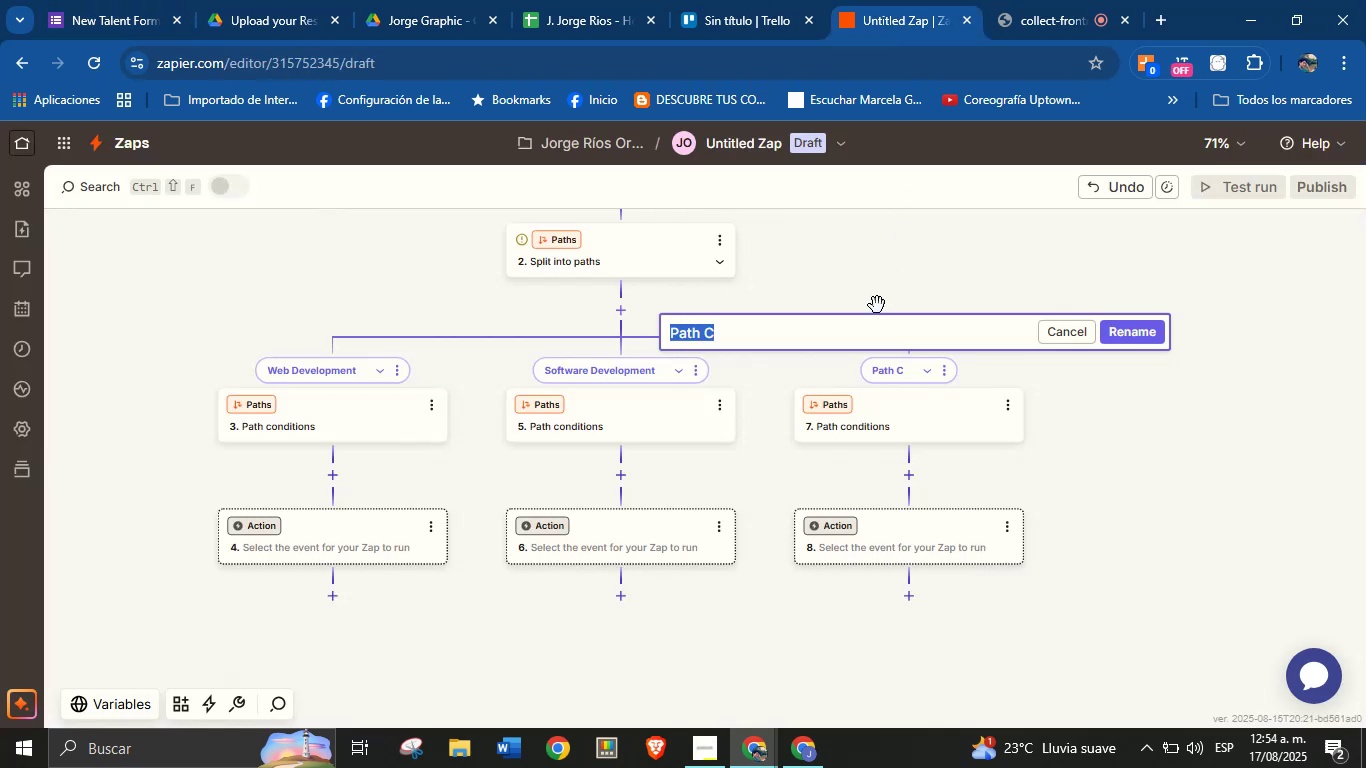 
key(Control+V)
 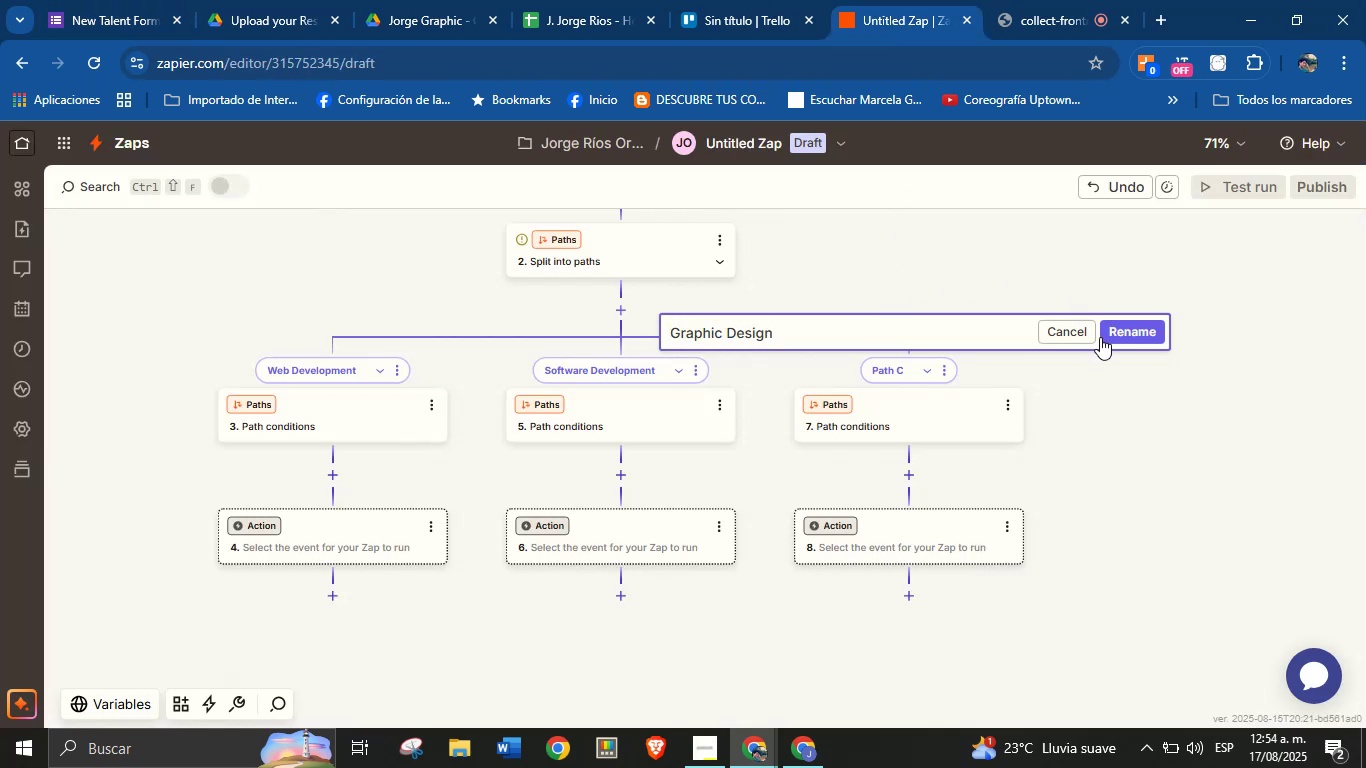 
left_click([1105, 334])
 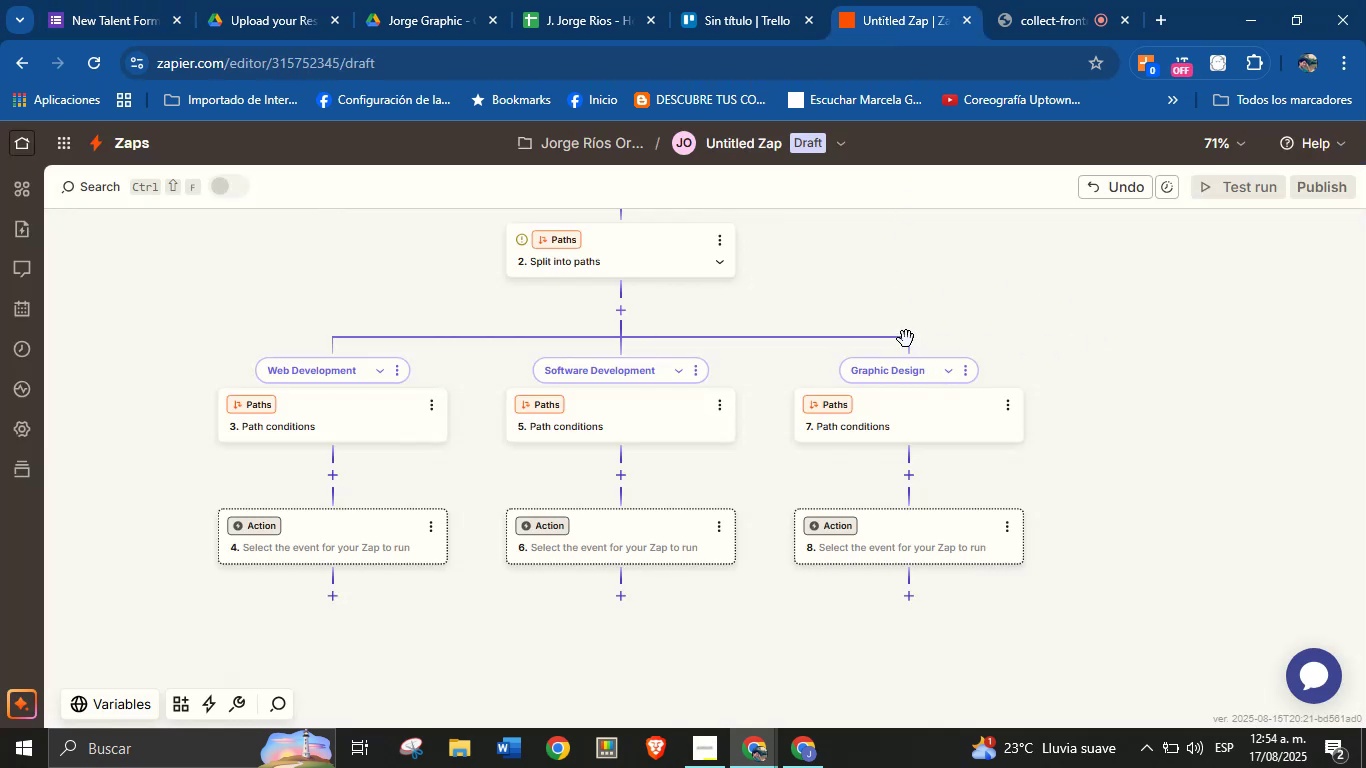 
left_click_drag(start_coordinate=[888, 304], to_coordinate=[937, 435])
 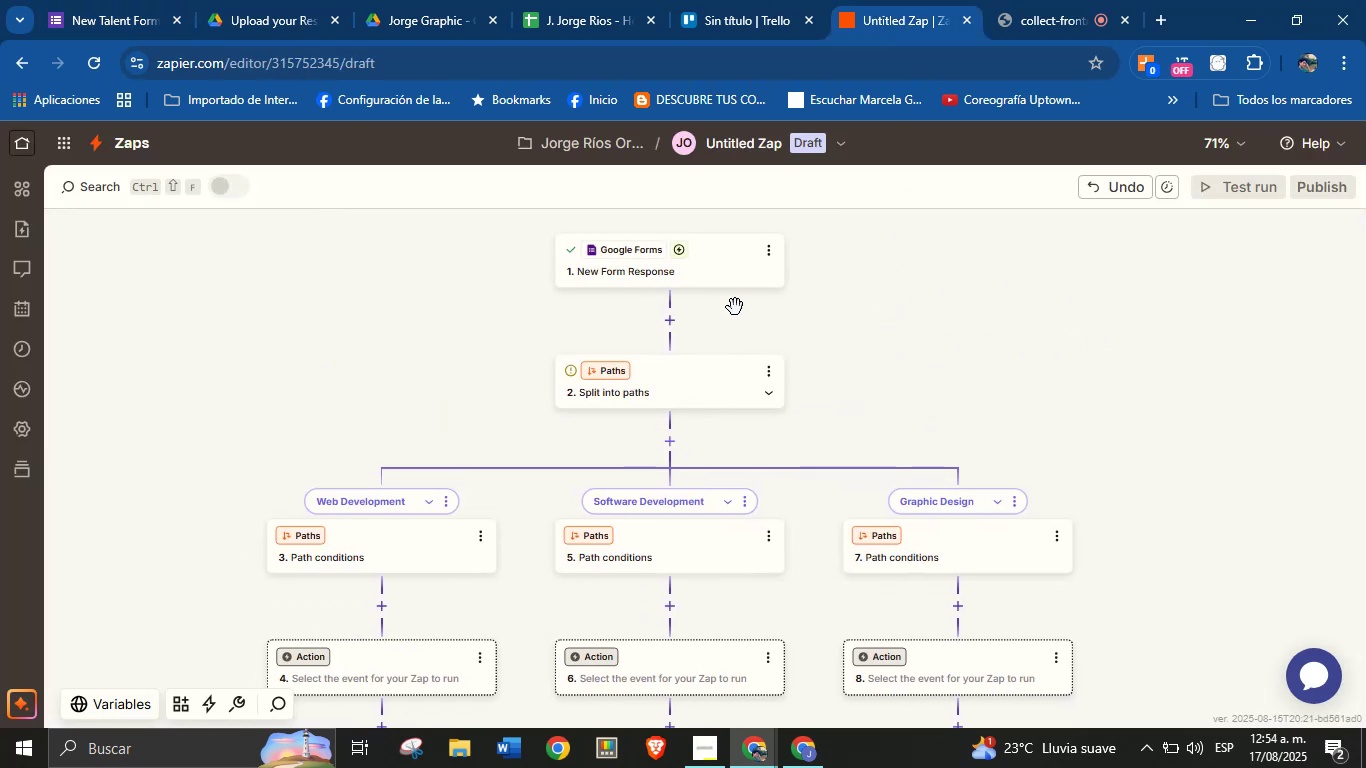 
left_click([723, 273])
 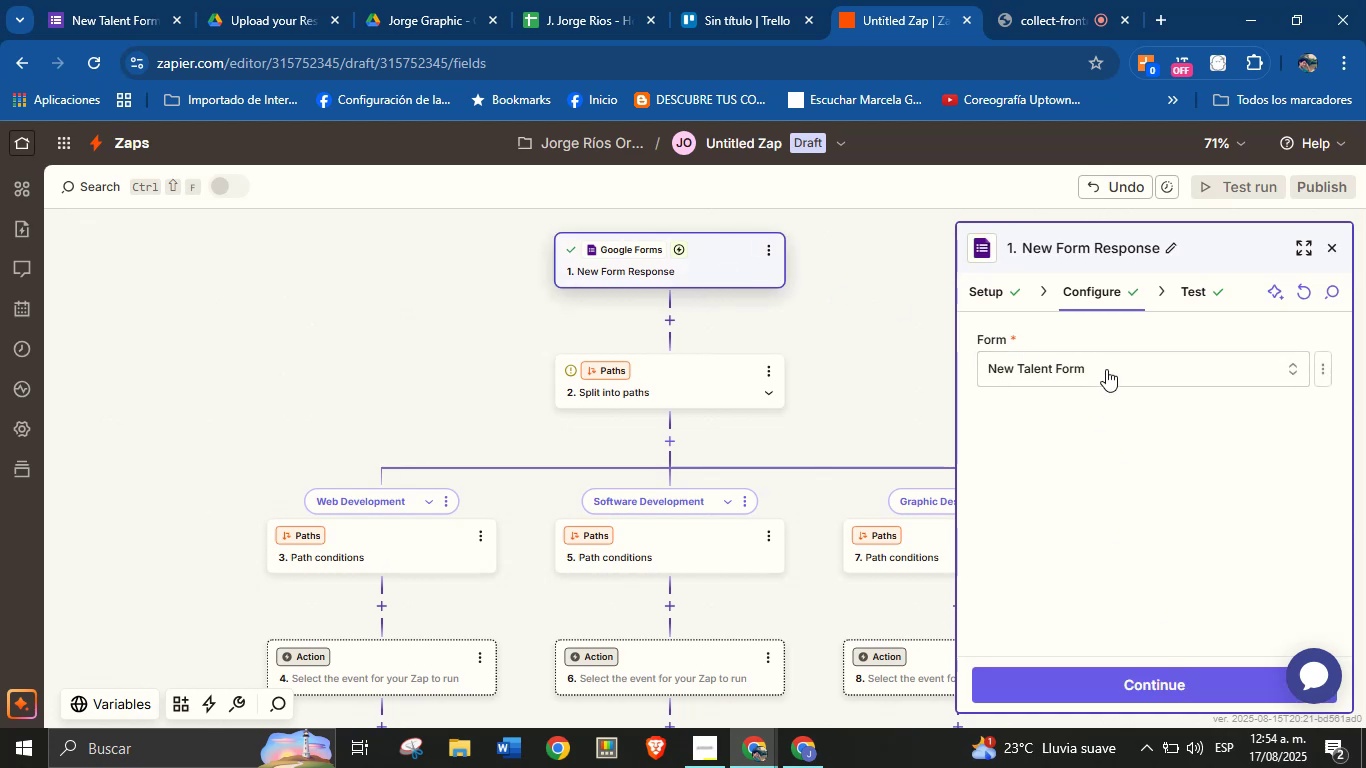 
left_click([1182, 290])
 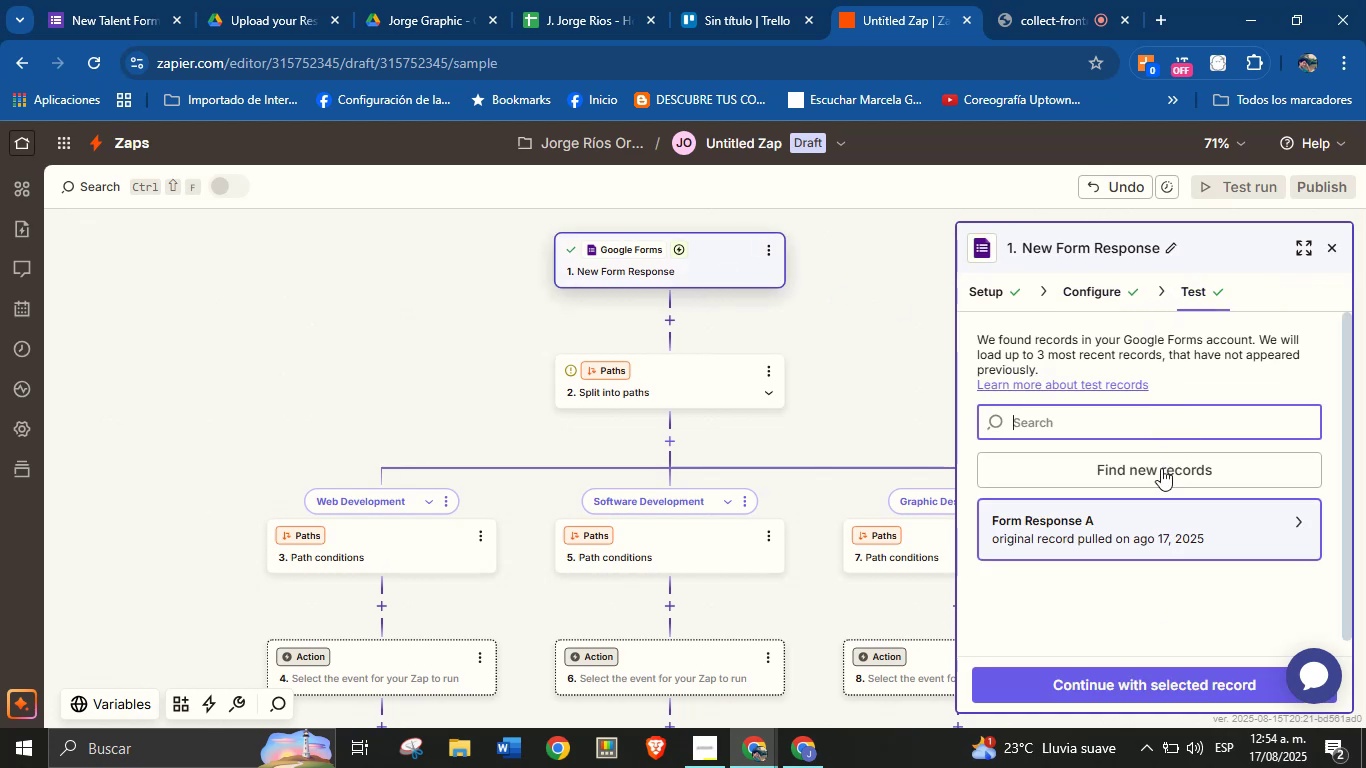 
left_click([1166, 513])
 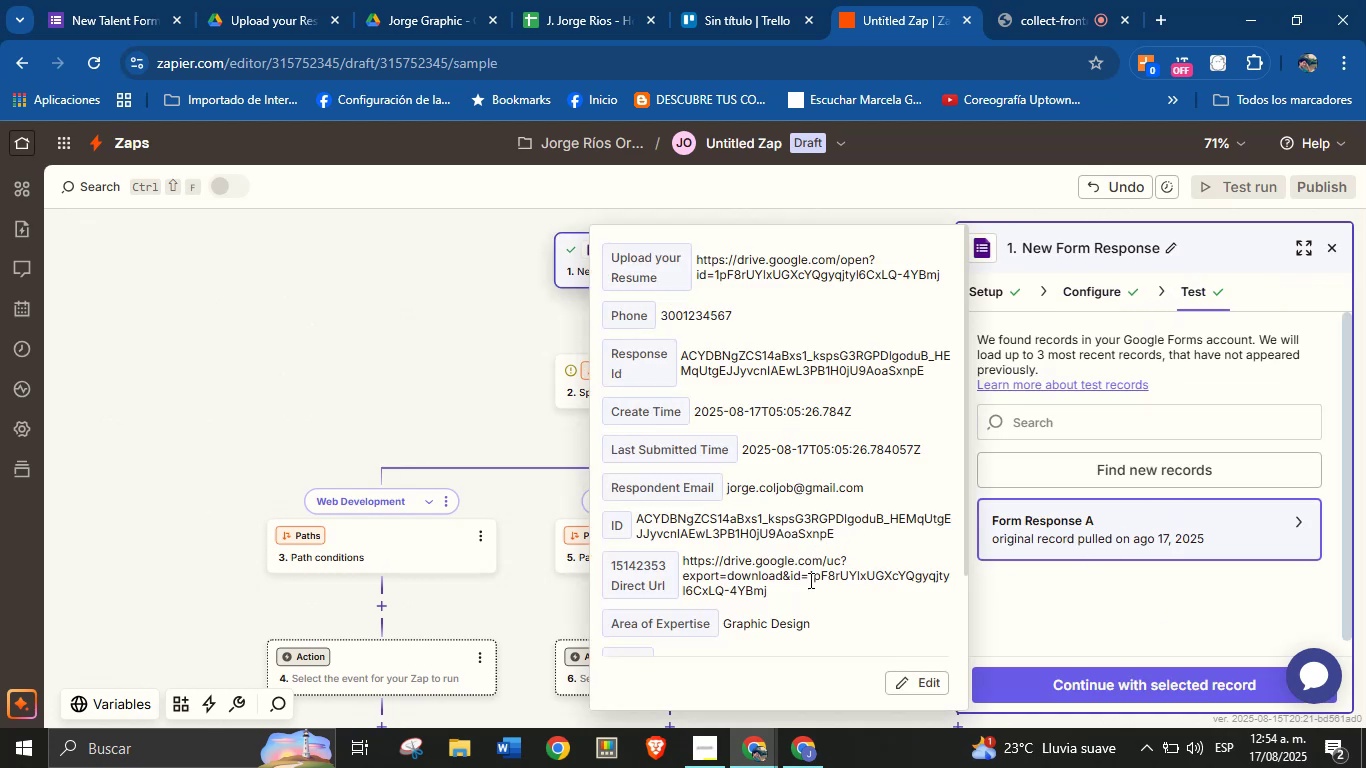 
left_click([1024, 574])
 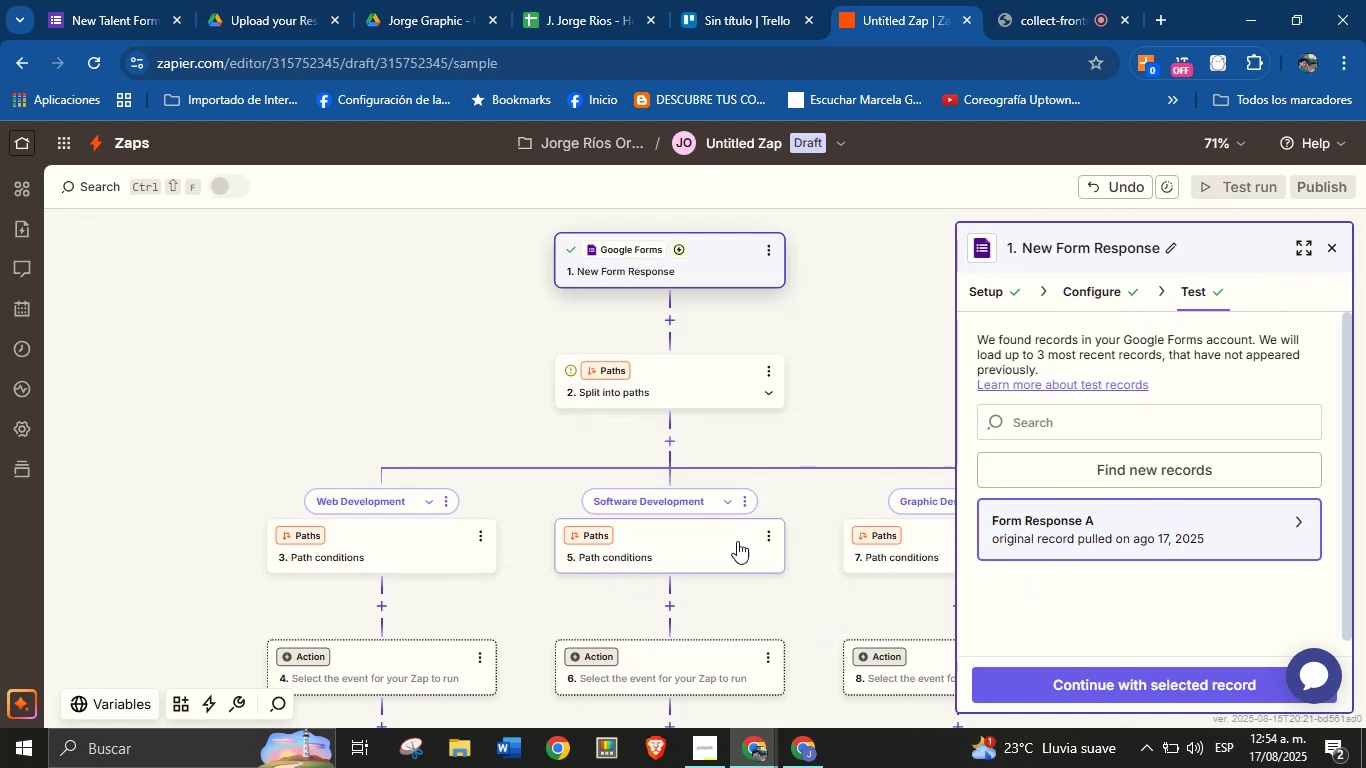 
left_click([814, 742])
 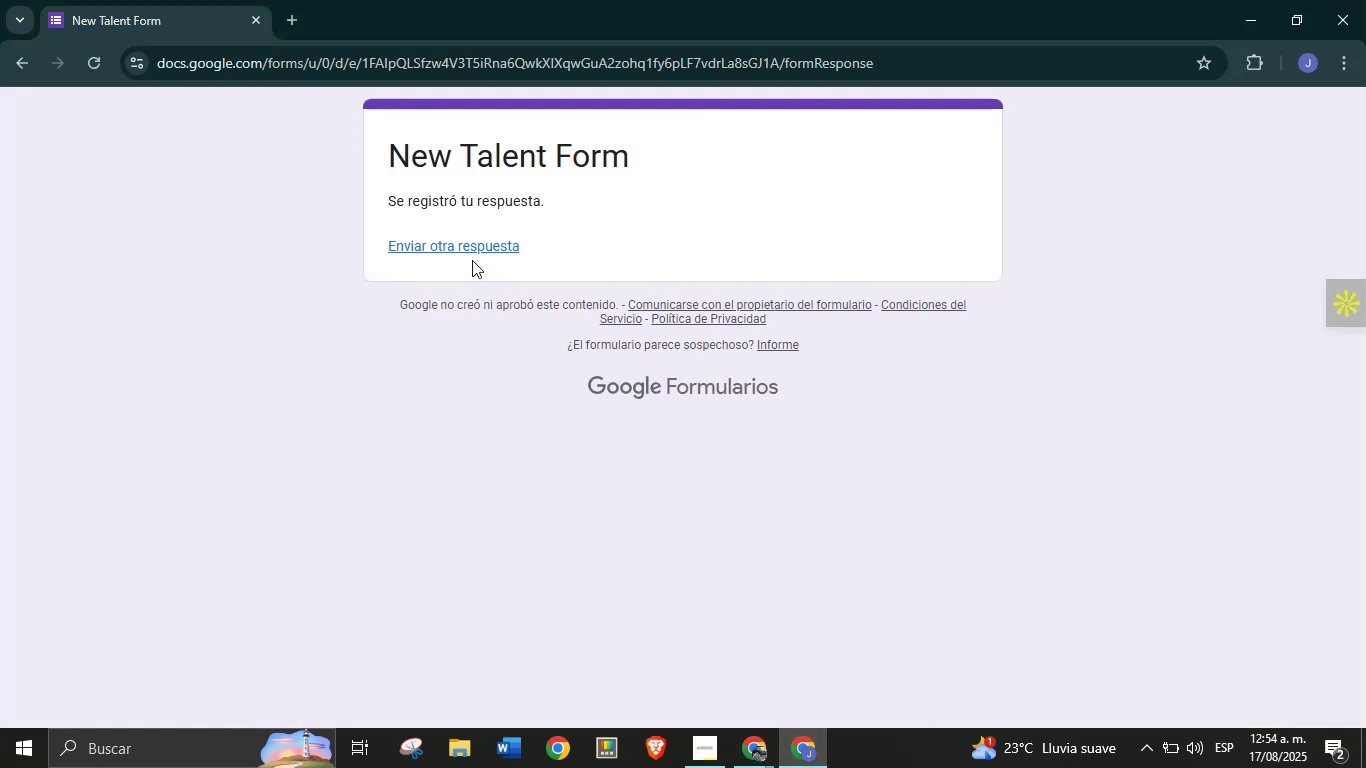 
left_click([474, 252])
 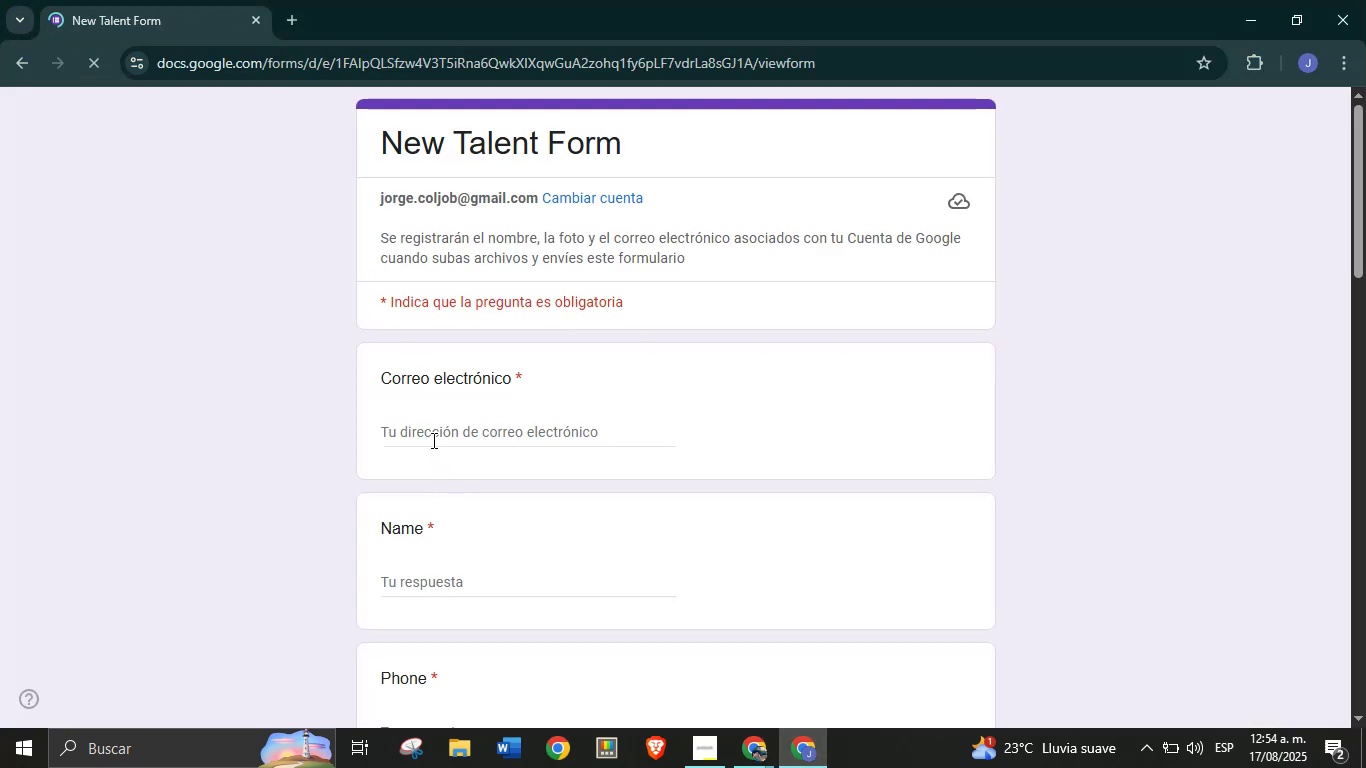 
left_click([756, 740])
 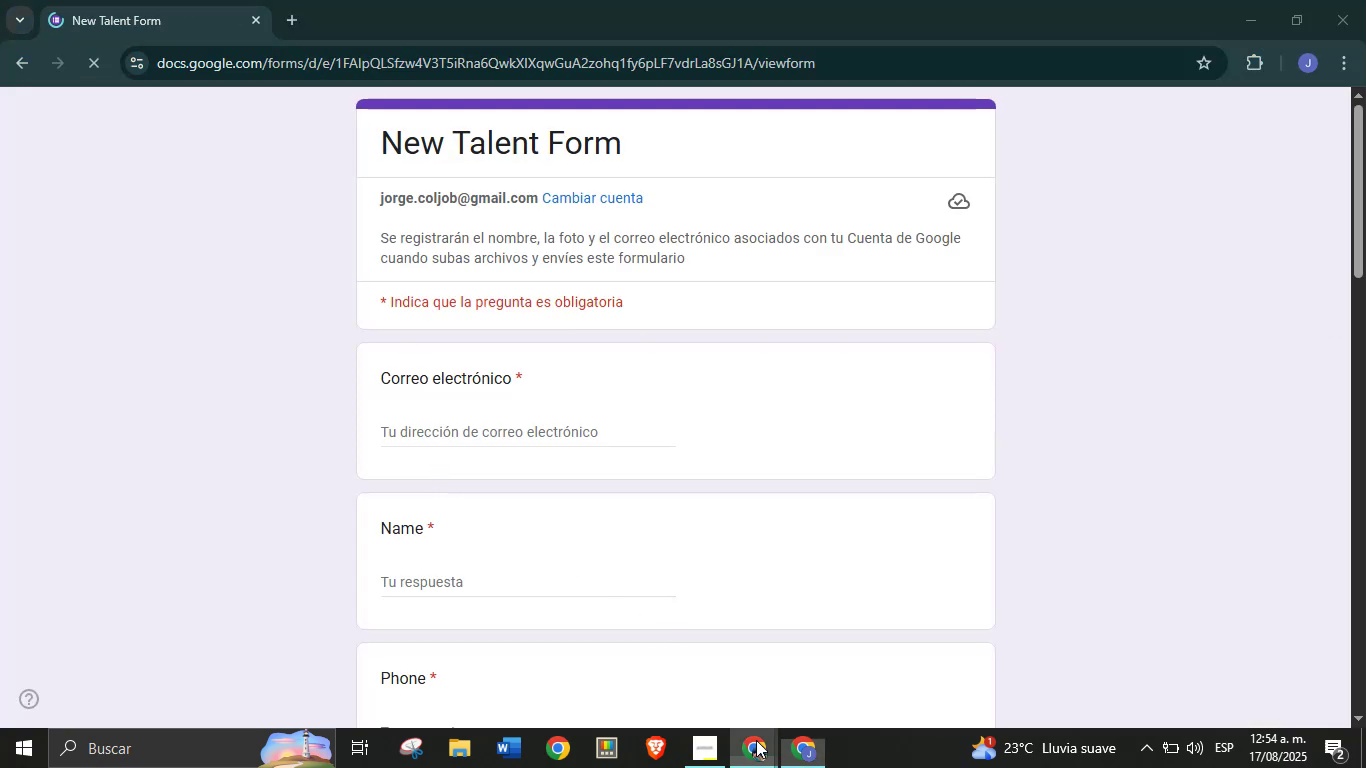 
left_click([657, 688])
 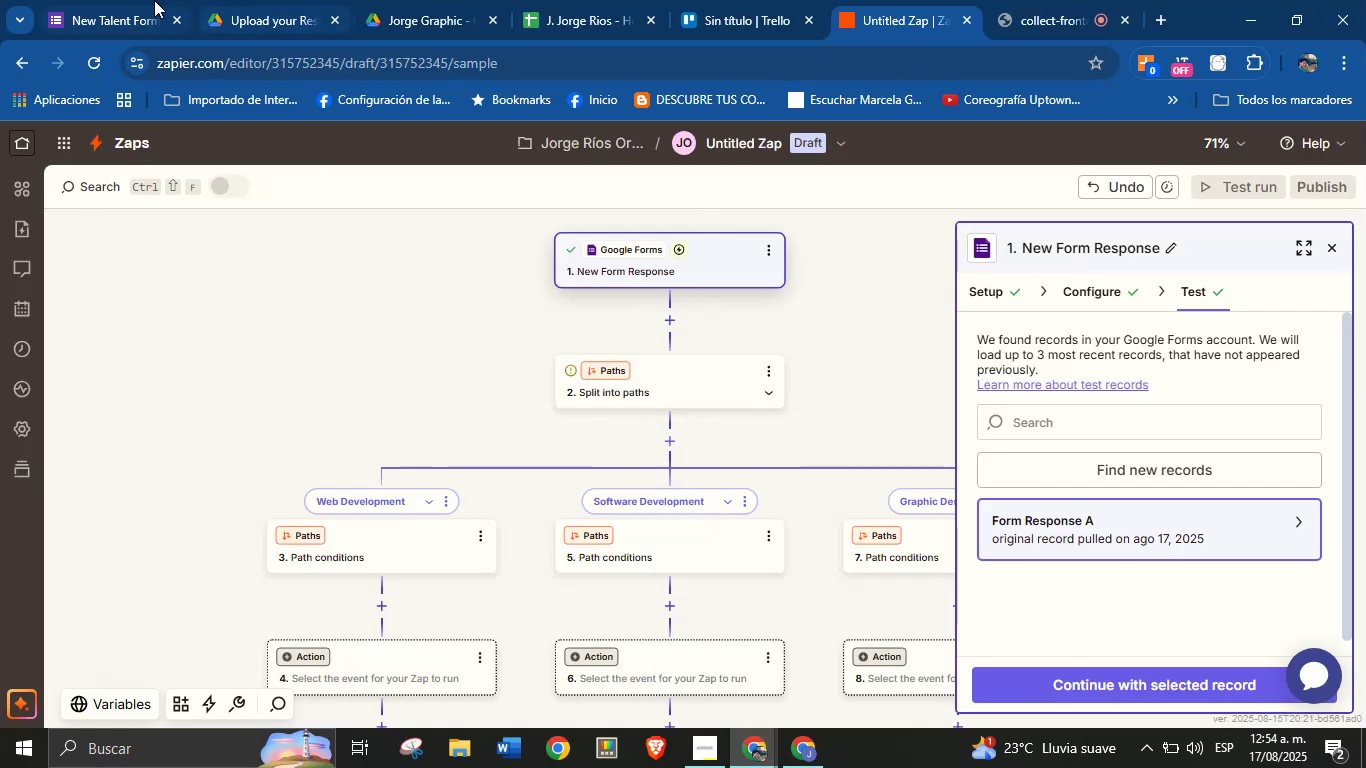 
left_click([152, 0])
 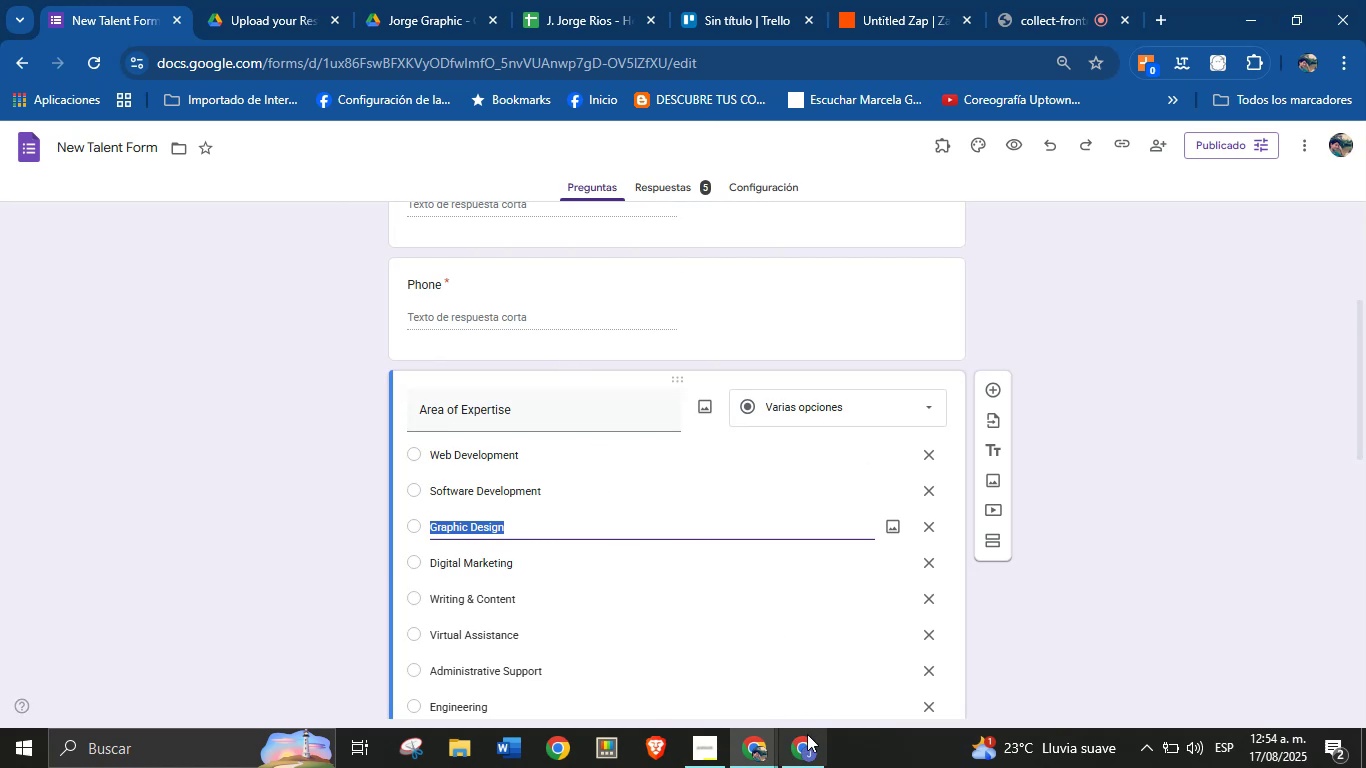 
wait(6.01)
 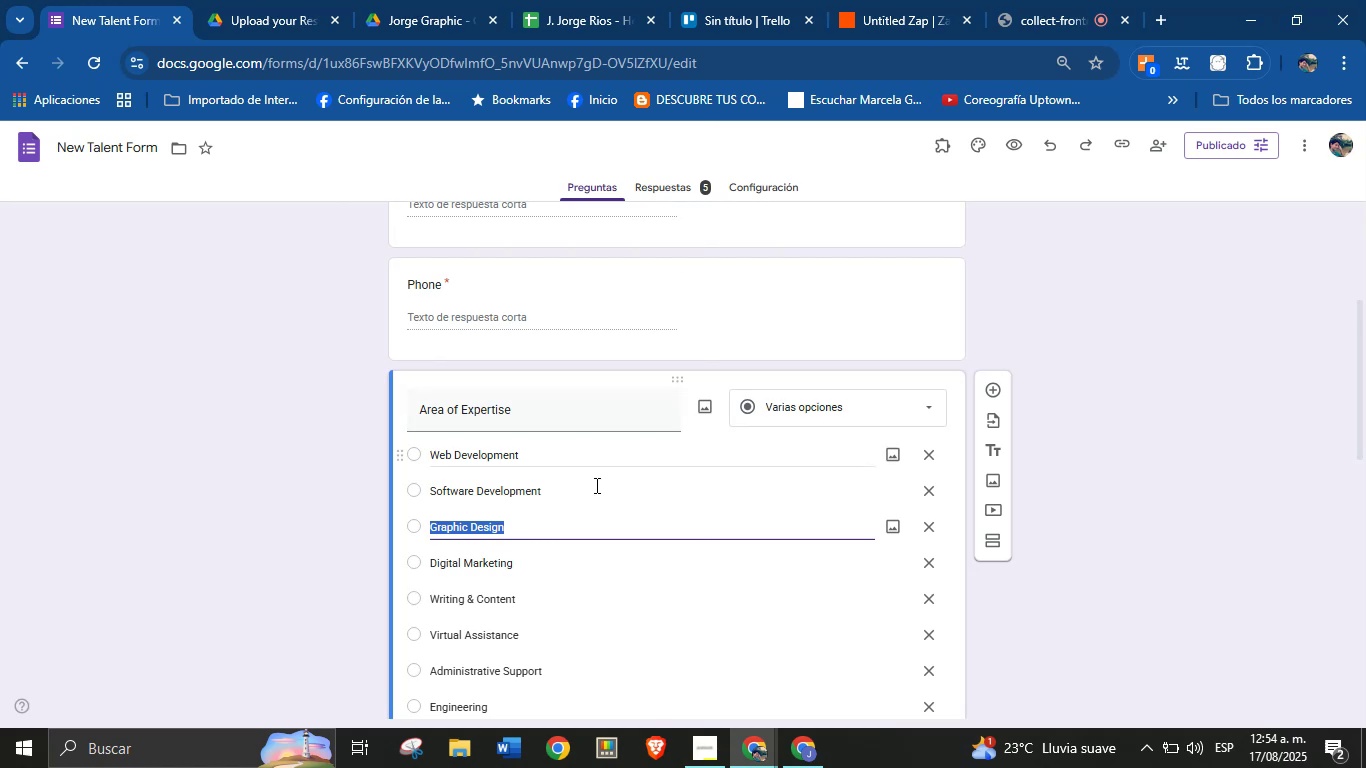 
left_click([506, 438])
 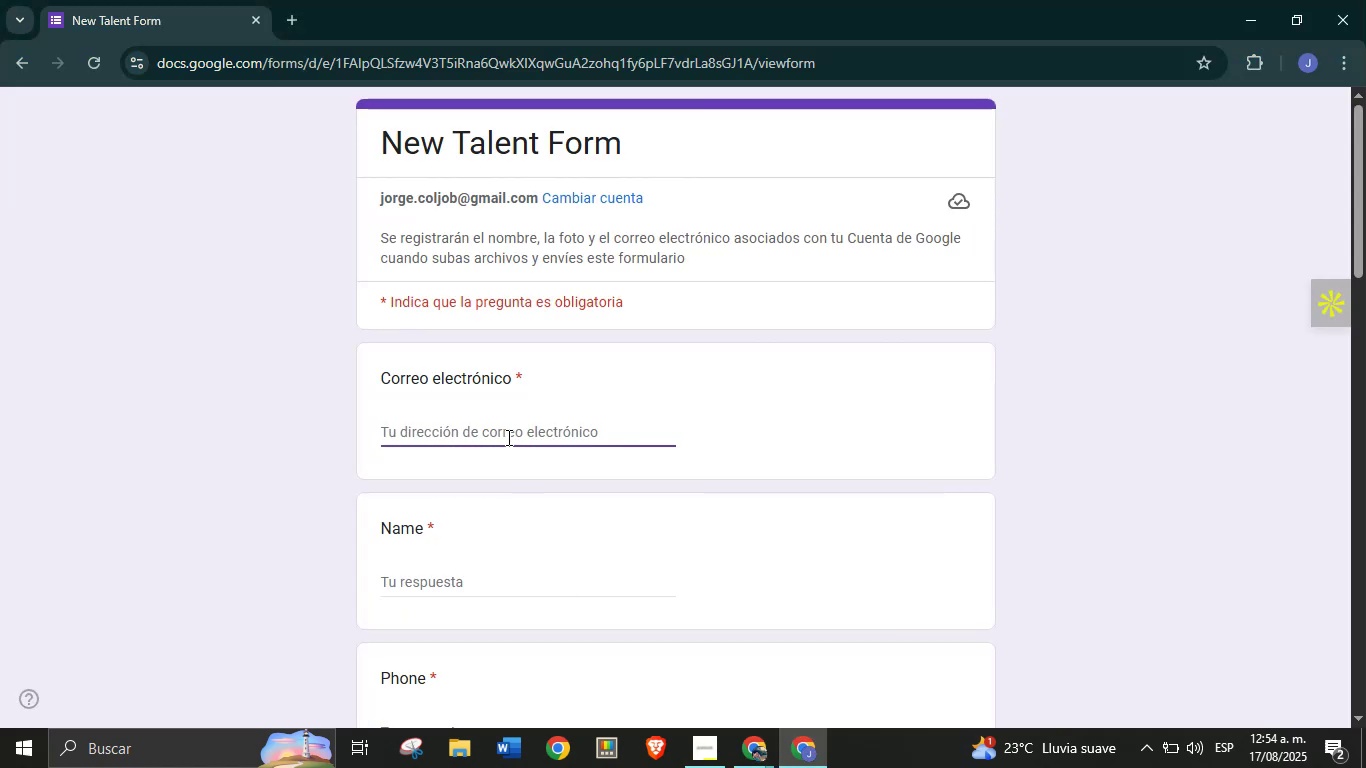 
type(jorge.fluency)
 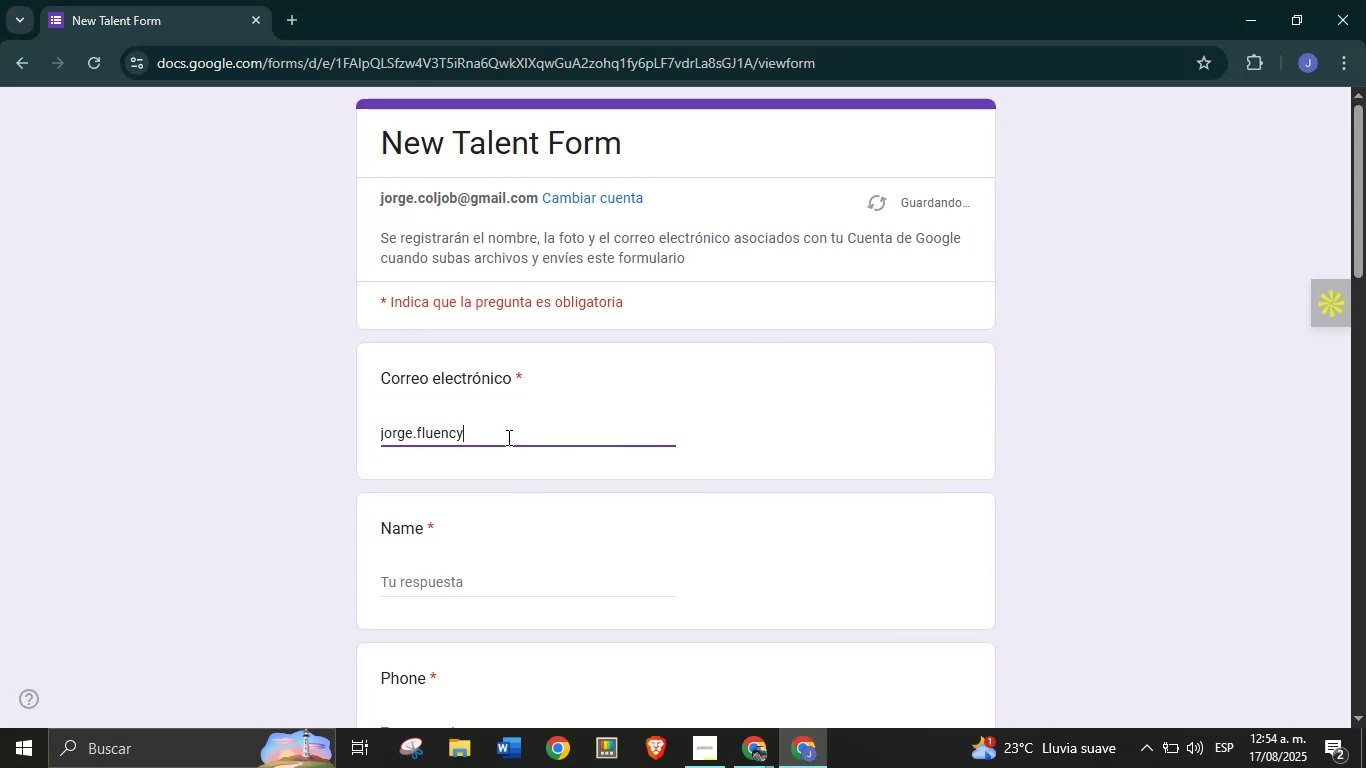 
key(Alt+Control+Q)
 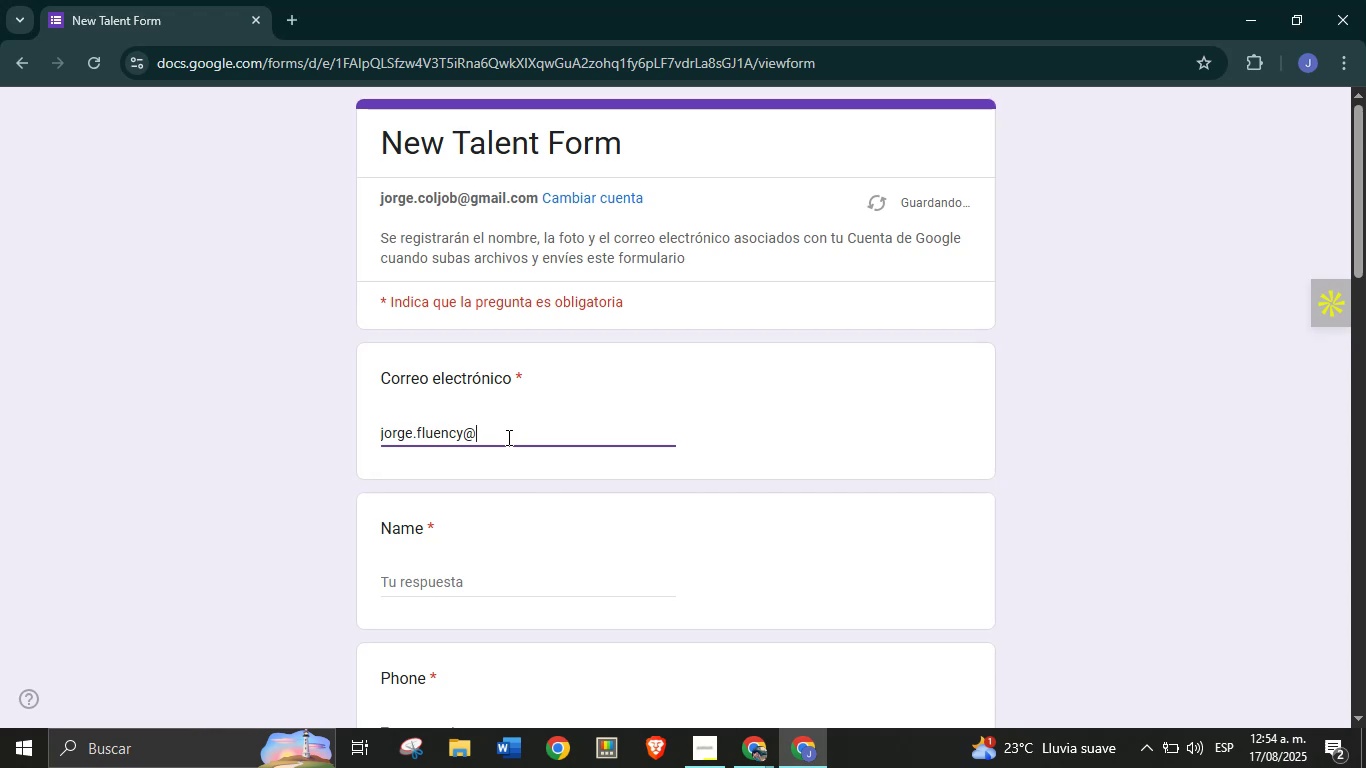 
type(gmailc)
key(Backspace)
type(.com)
 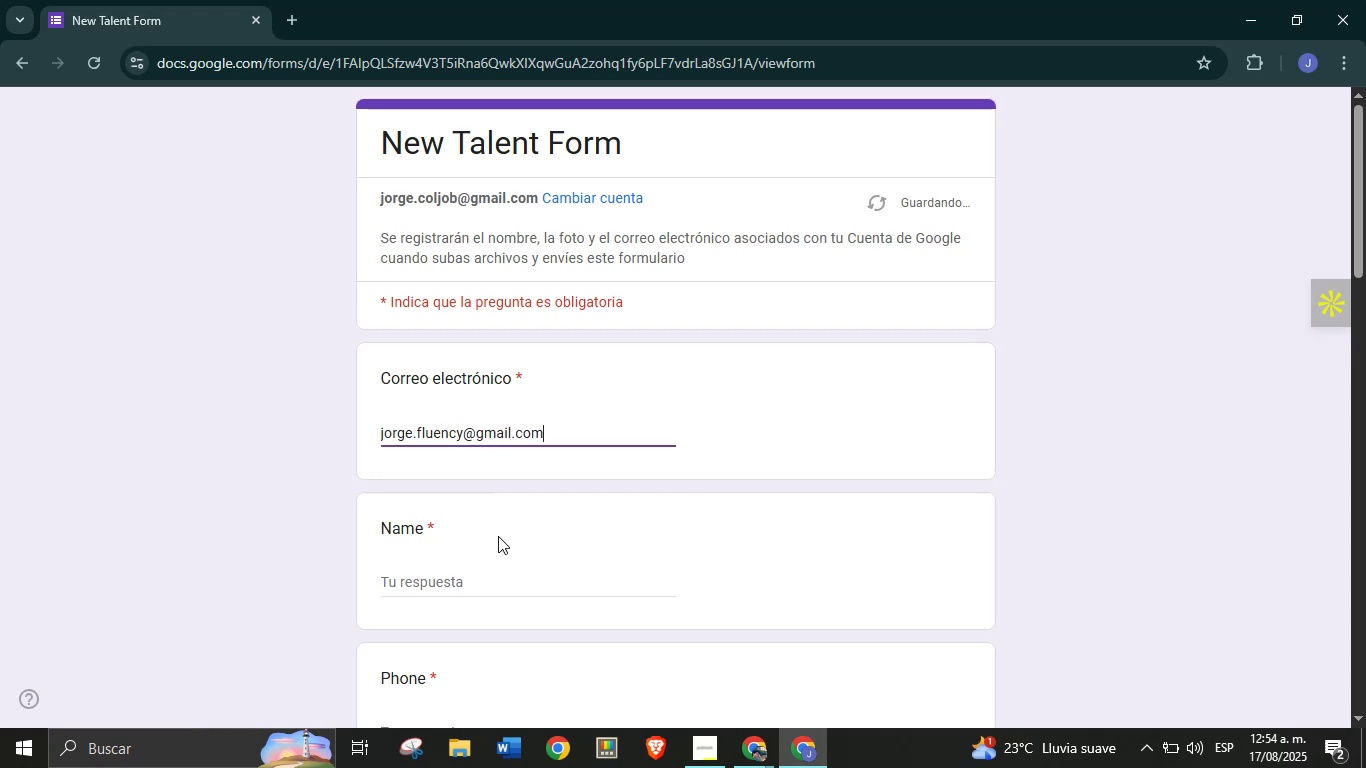 
left_click([474, 577])
 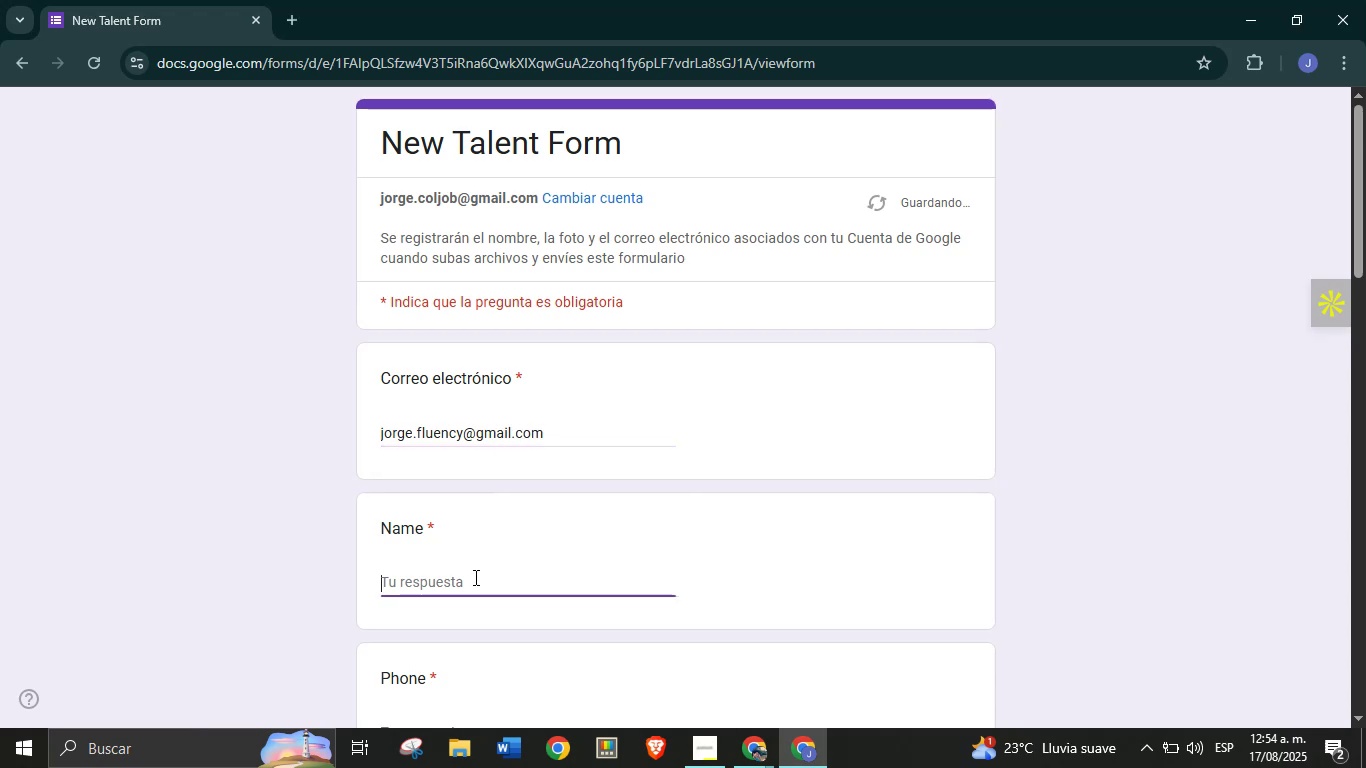 
type(Jorge Web)
 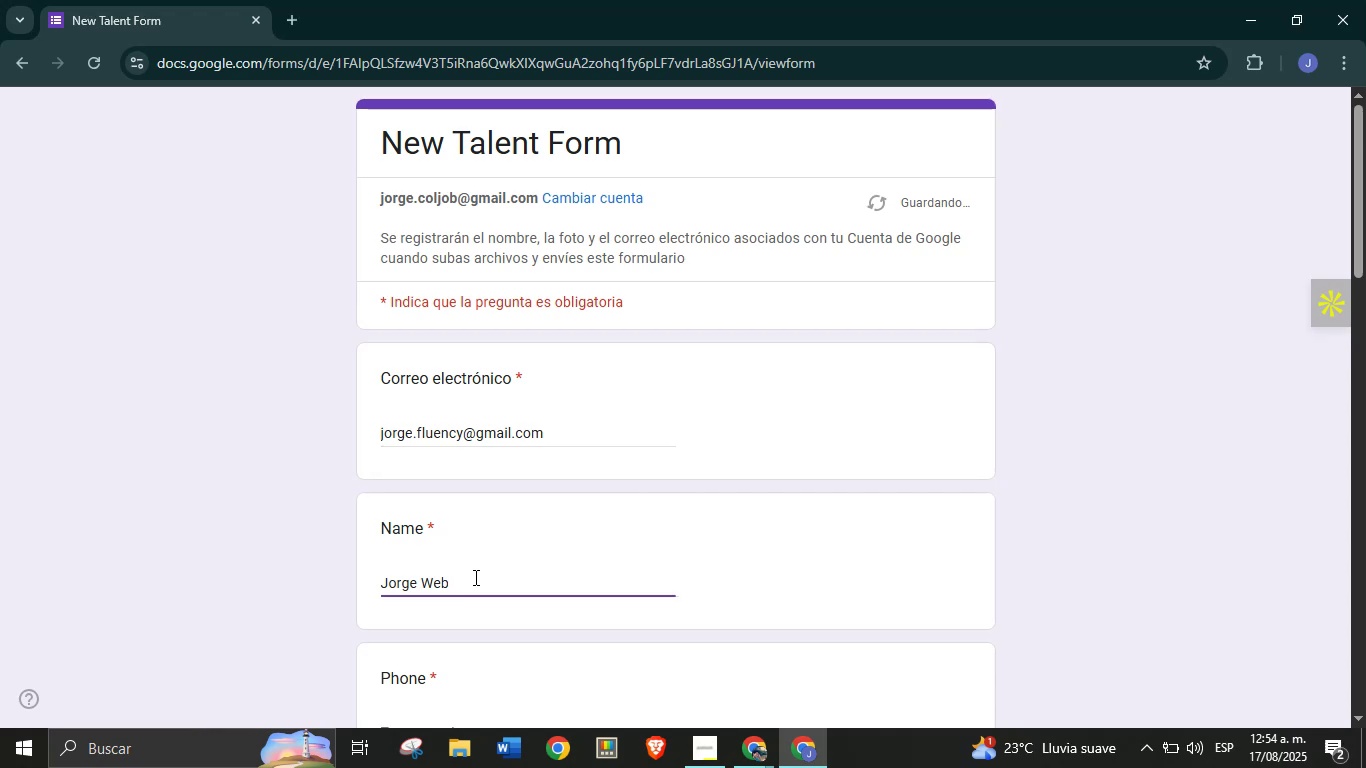 
scroll: coordinate [473, 577], scroll_direction: down, amount: 1.0
 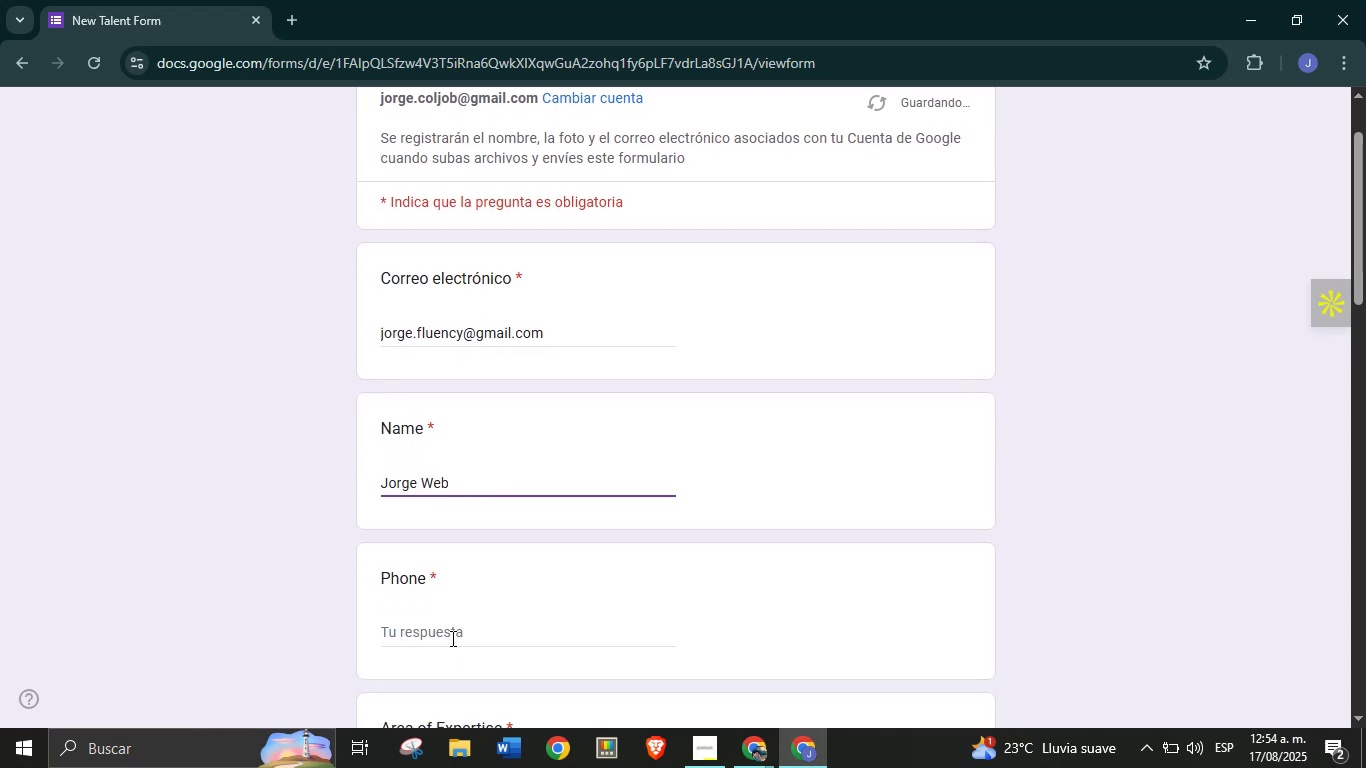 
left_click([451, 635])
 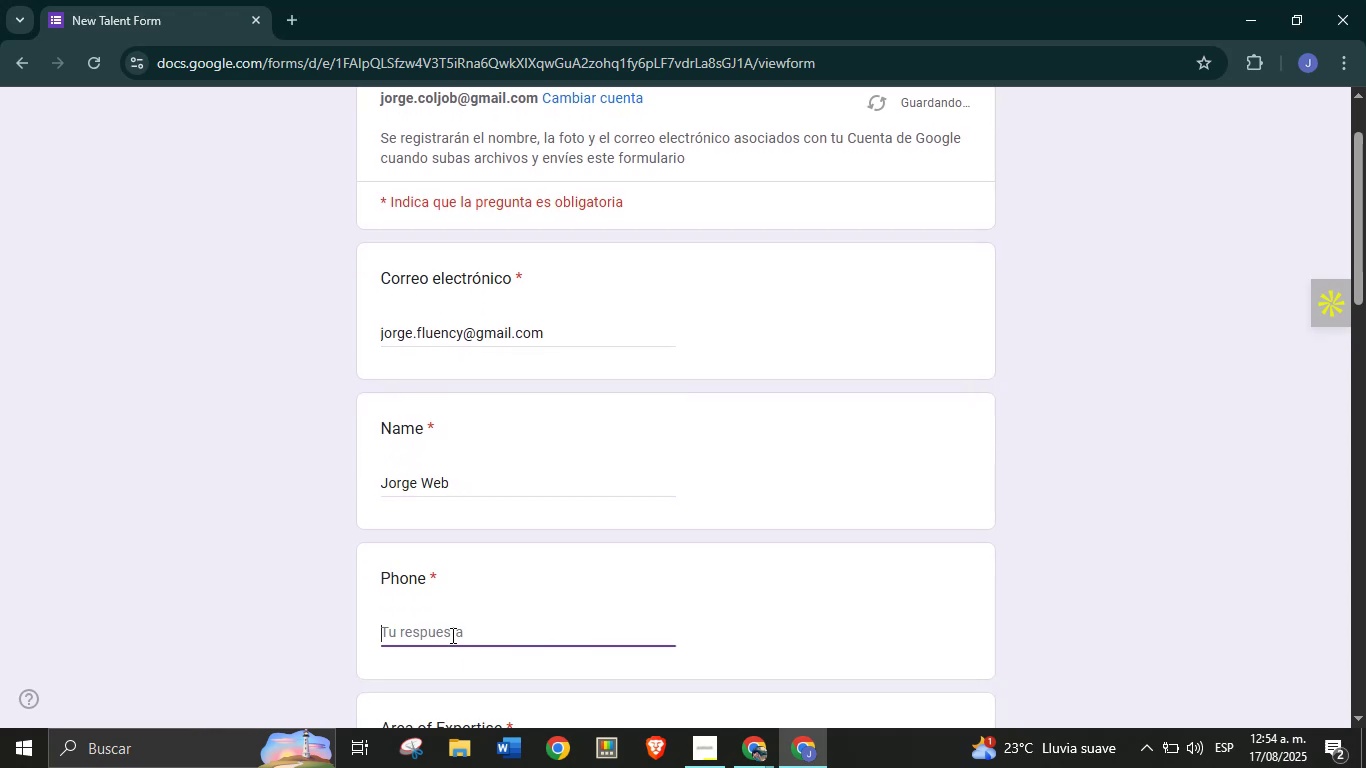 
type(1234567890)
 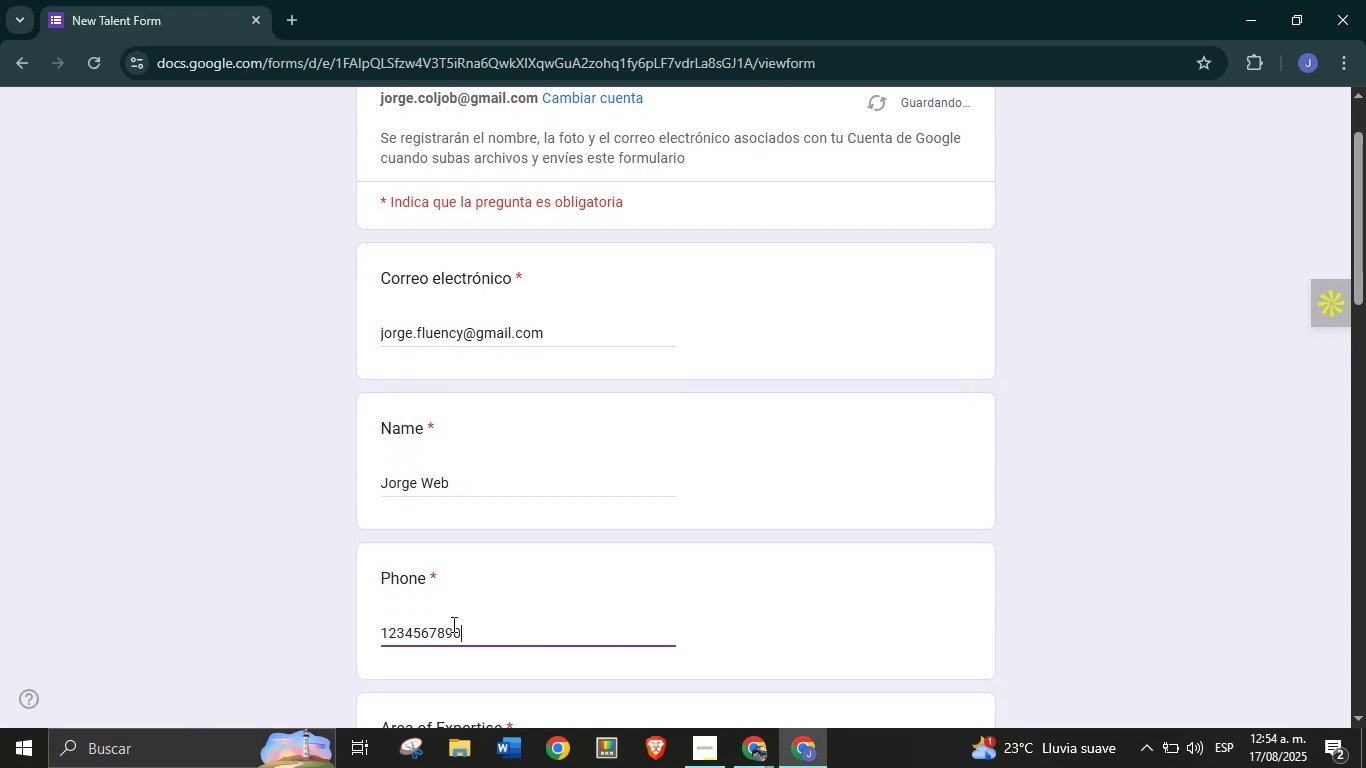 
scroll: coordinate [457, 578], scroll_direction: down, amount: 2.0
 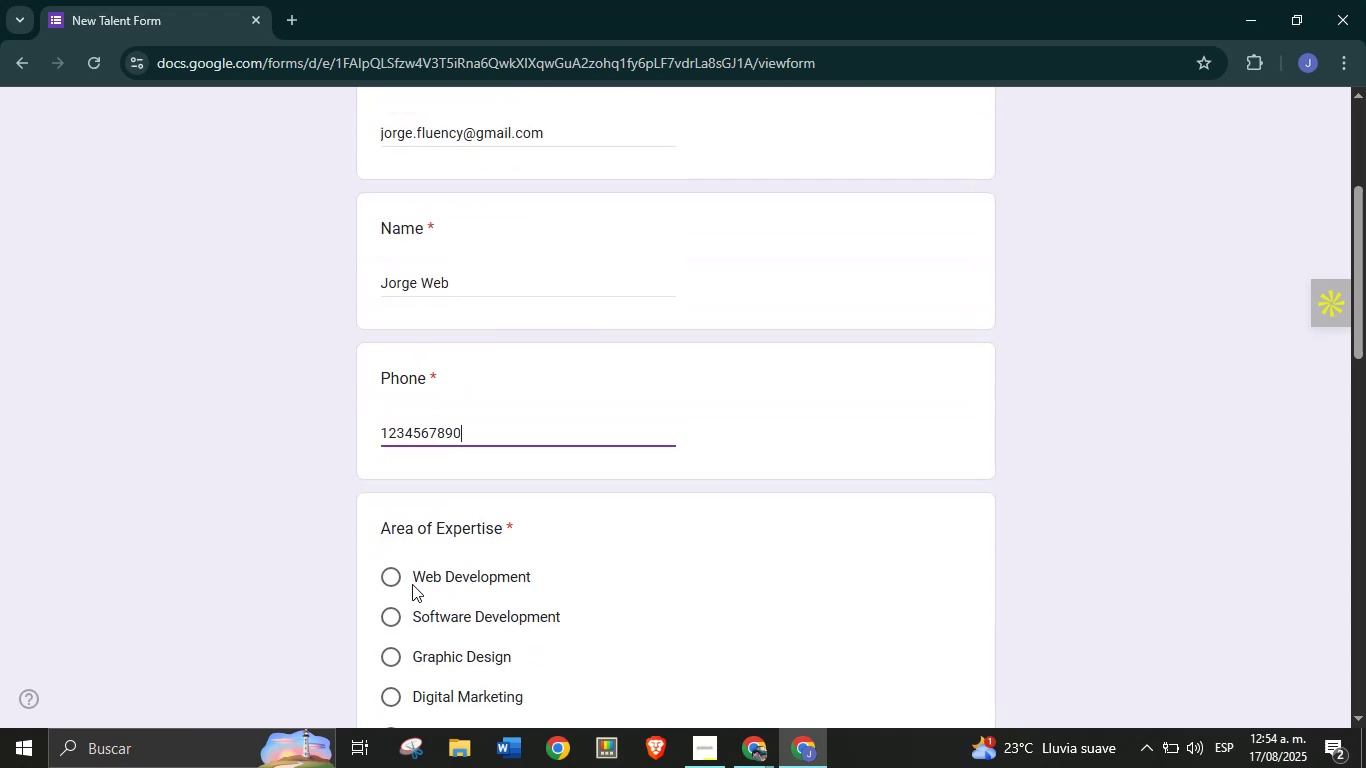 
left_click([397, 584])
 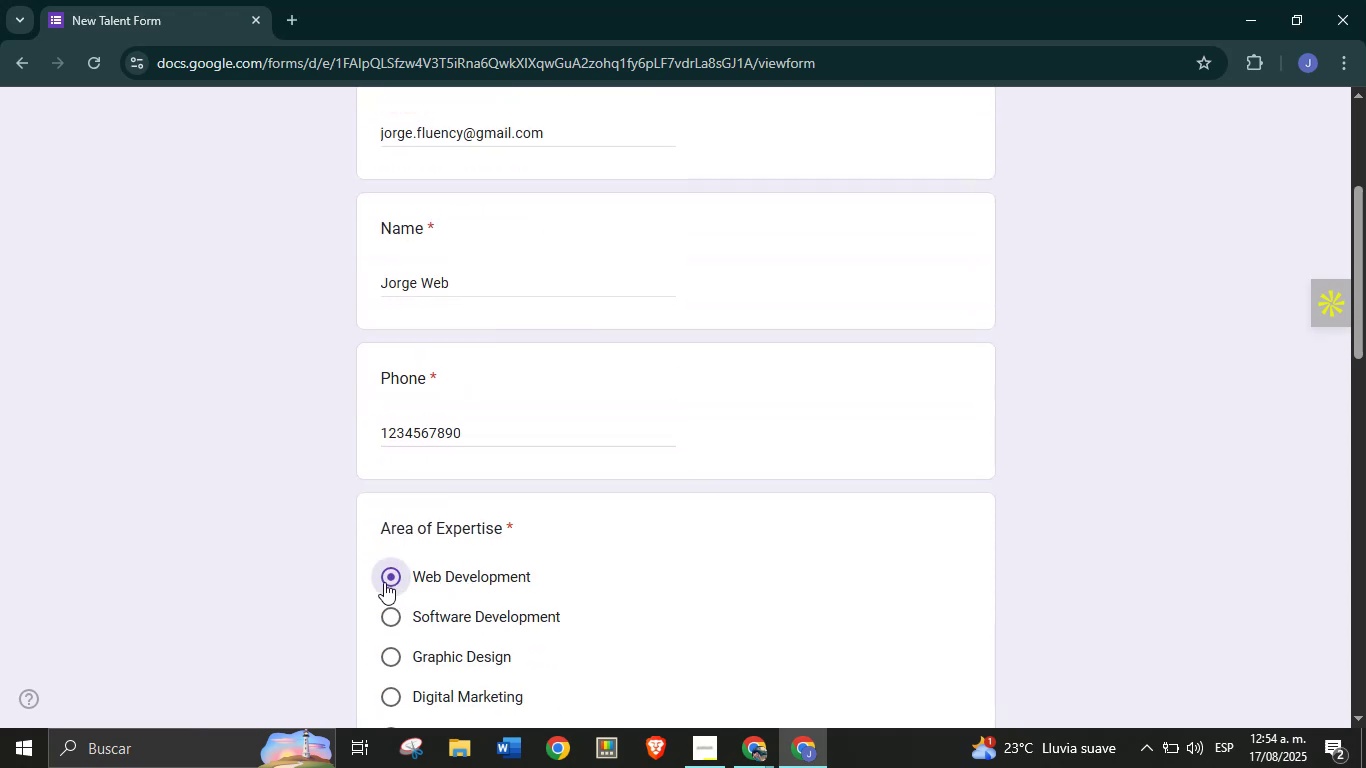 
scroll: coordinate [351, 541], scroll_direction: down, amount: 7.0
 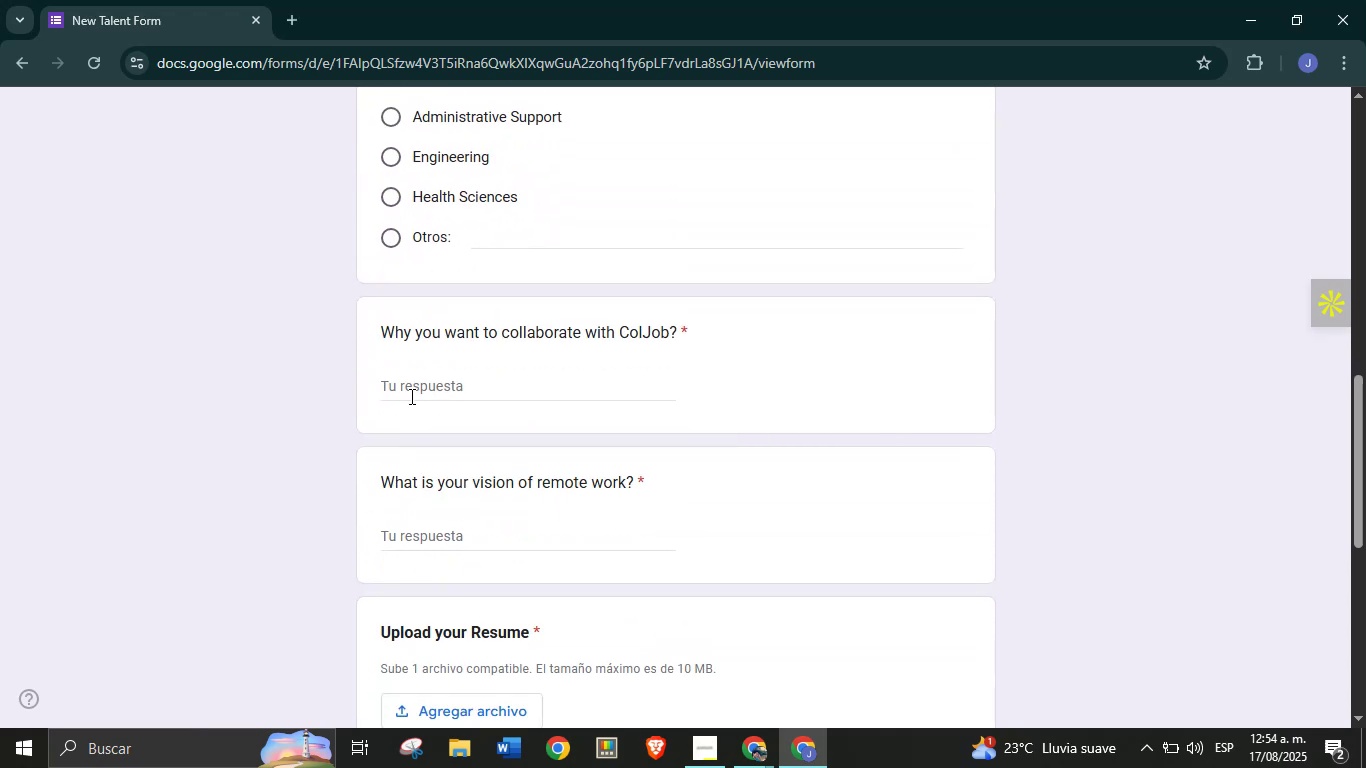 
left_click([416, 388])
 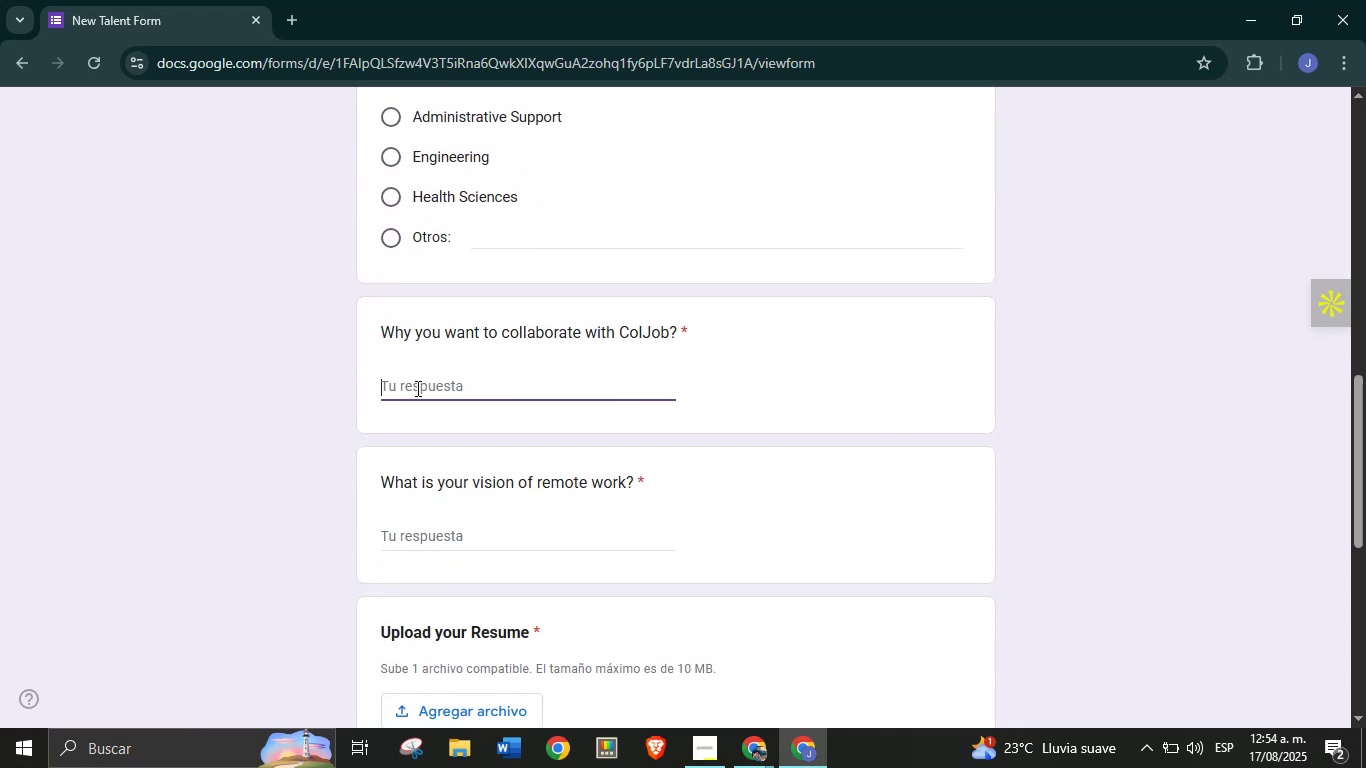 
type(Ith)
key(Backspace)
type(s )
 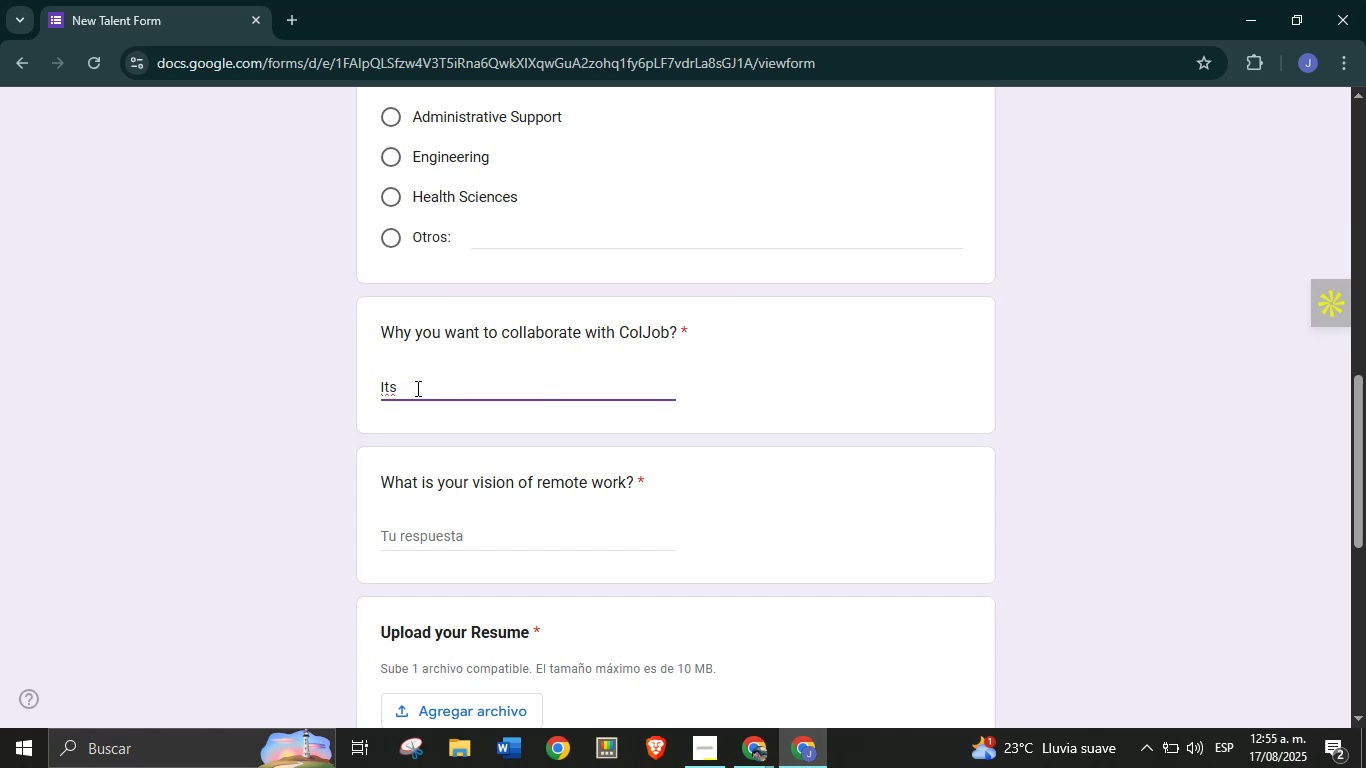 
hold_key(key=Backspace, duration=0.71)
 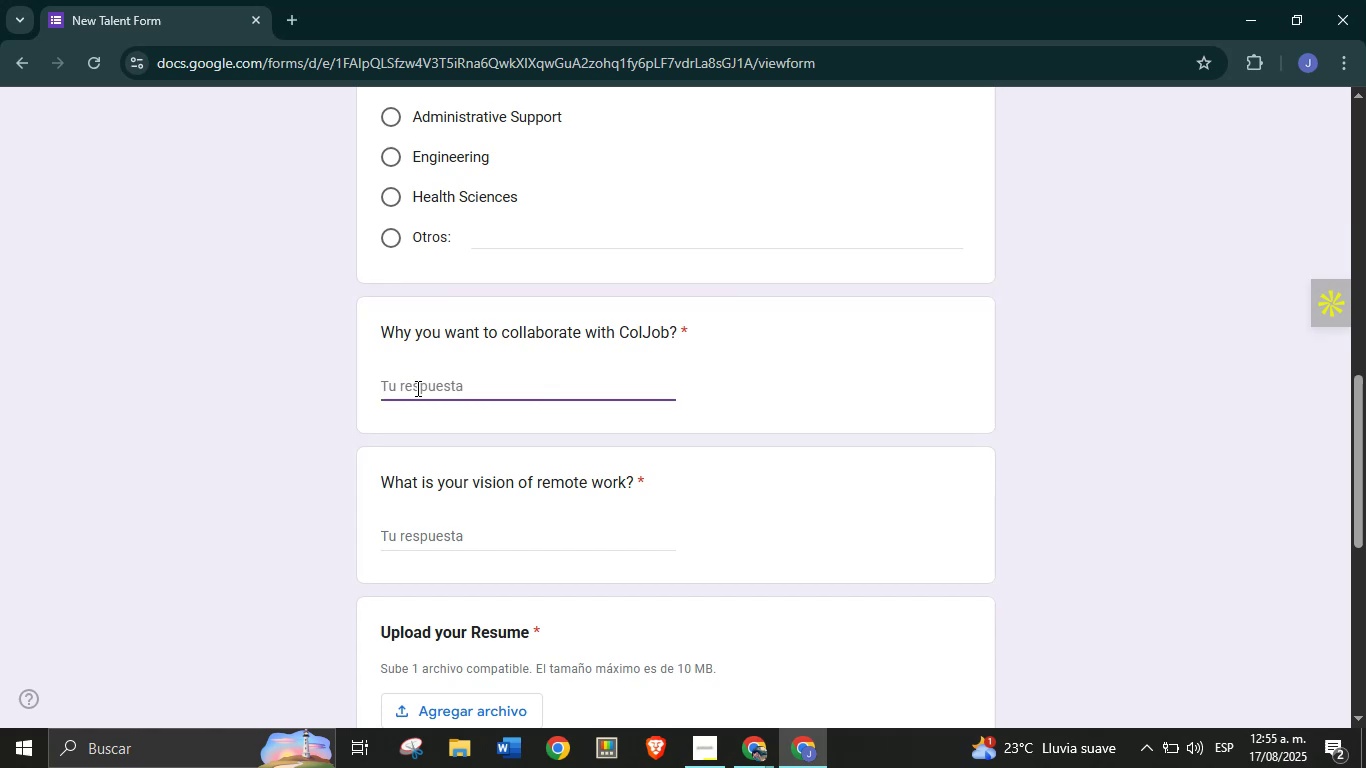 
type(I love ColJob)
 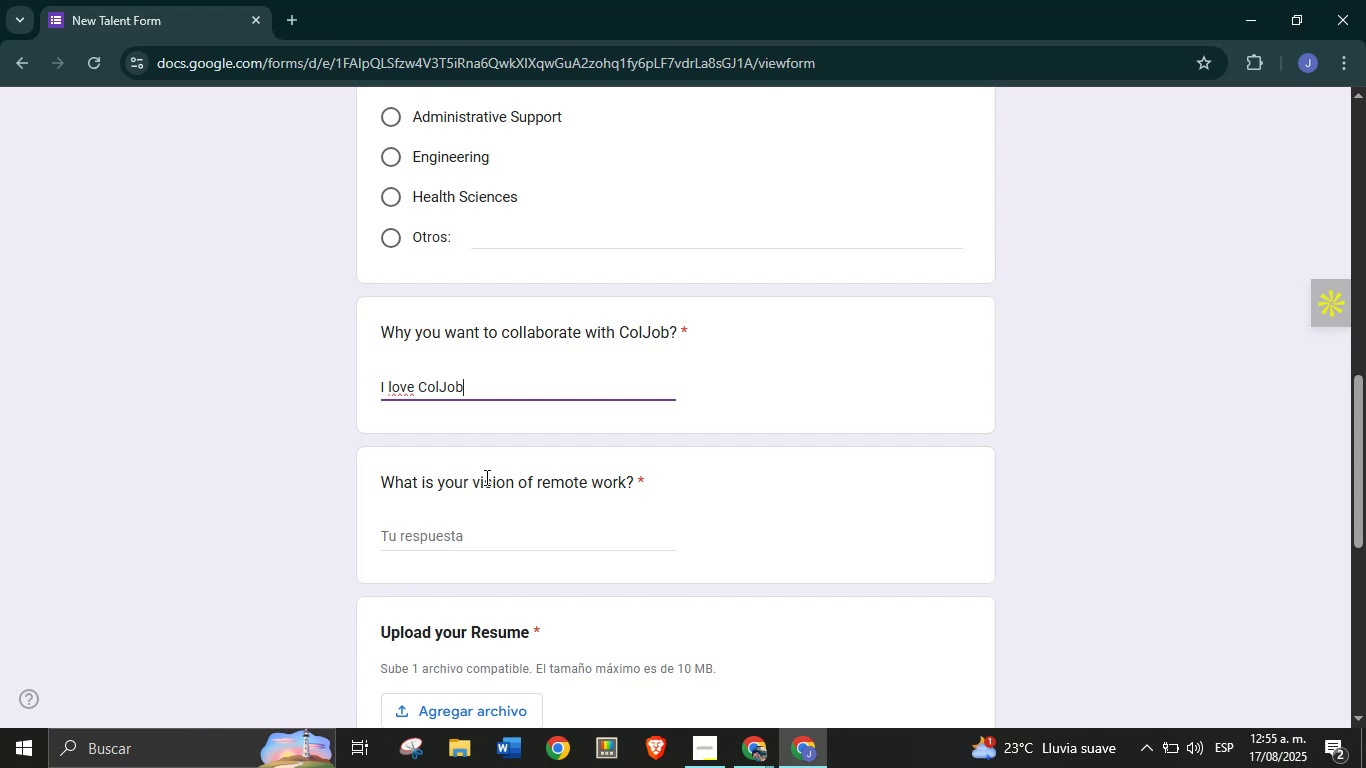 
left_click([488, 532])
 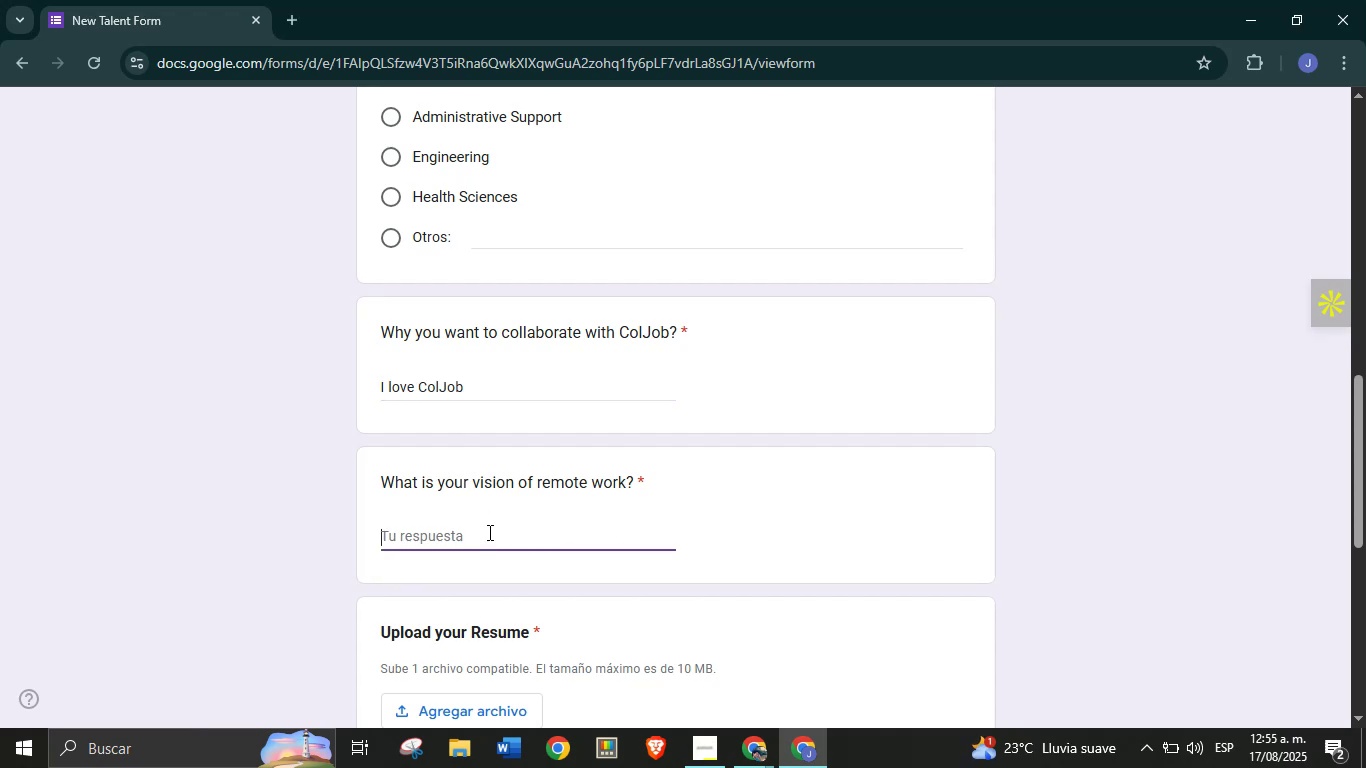 
type(FUtur)
key(Backspace)
key(Backspace)
key(Backspace)
key(Backspace)
type(uture)
 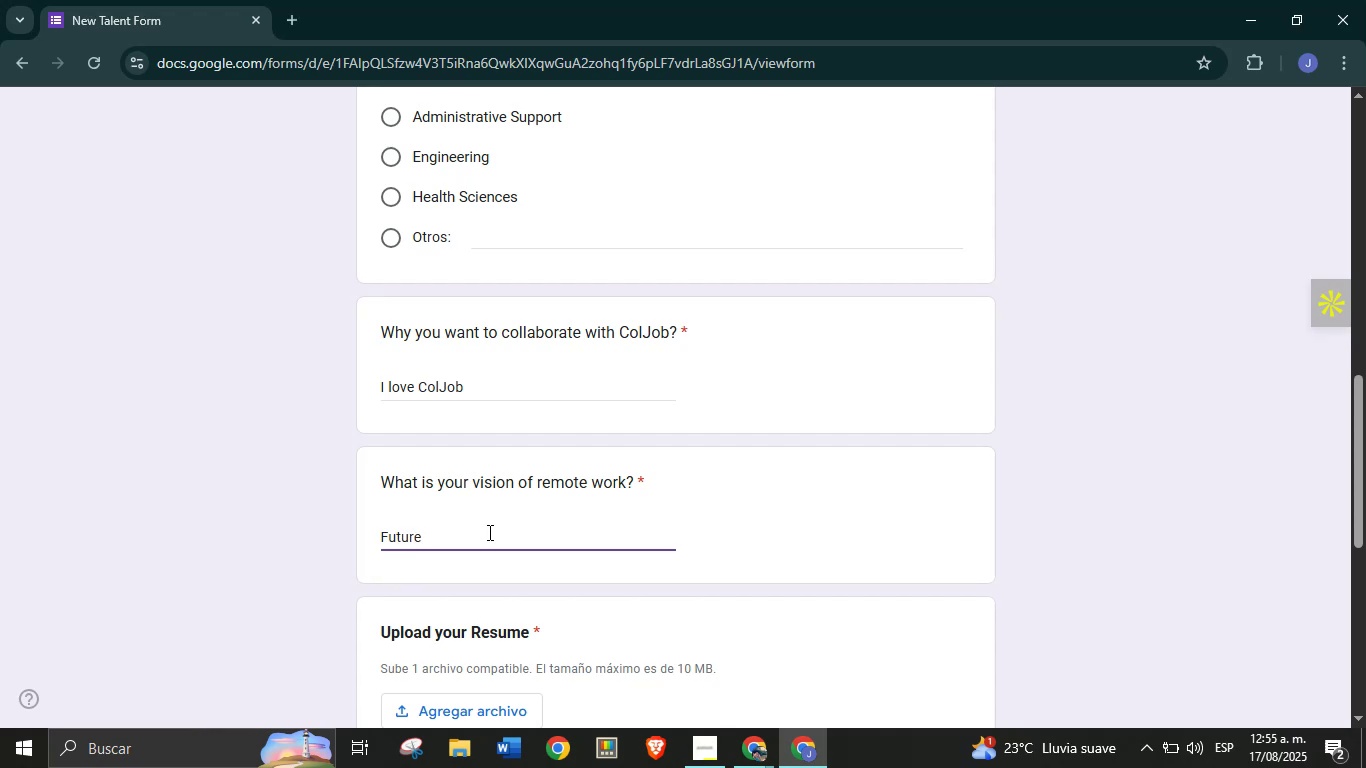 
scroll: coordinate [450, 459], scroll_direction: down, amount: 2.0
 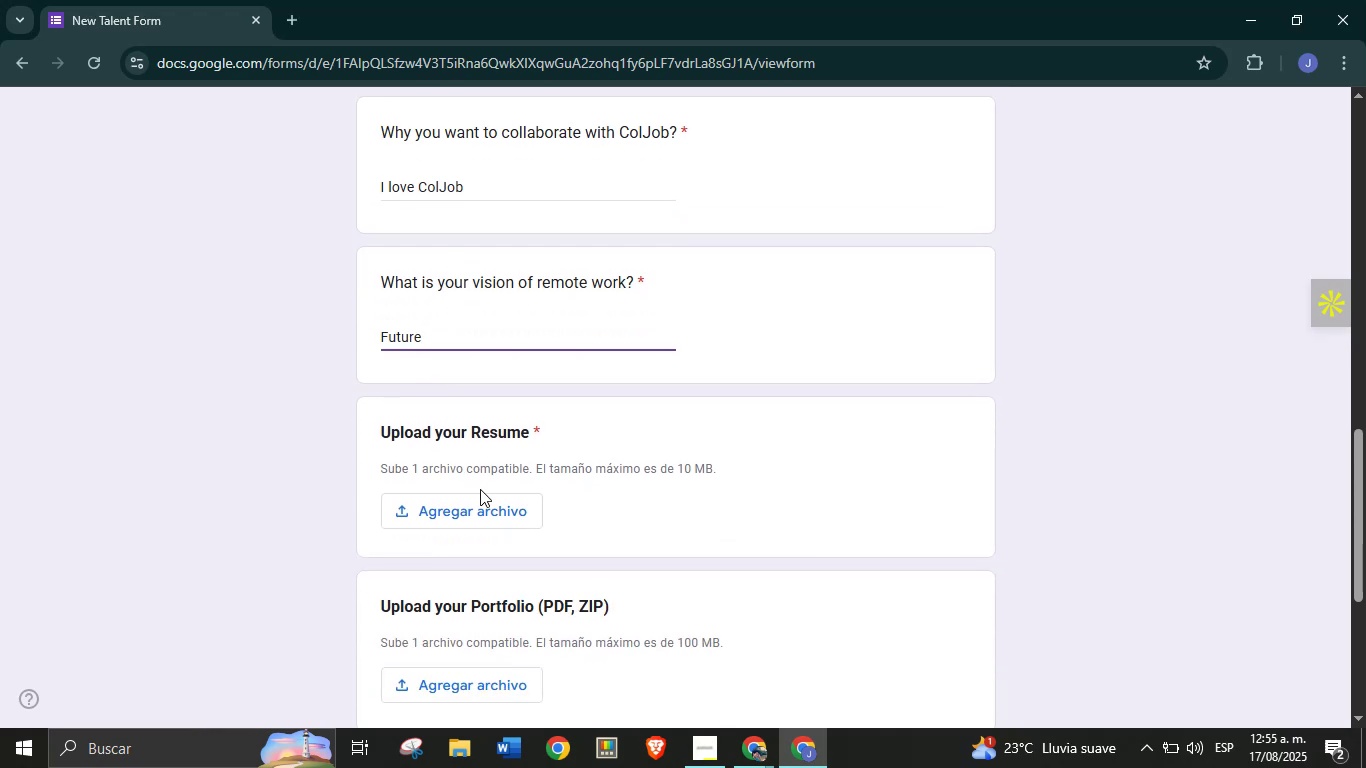 
left_click([487, 507])
 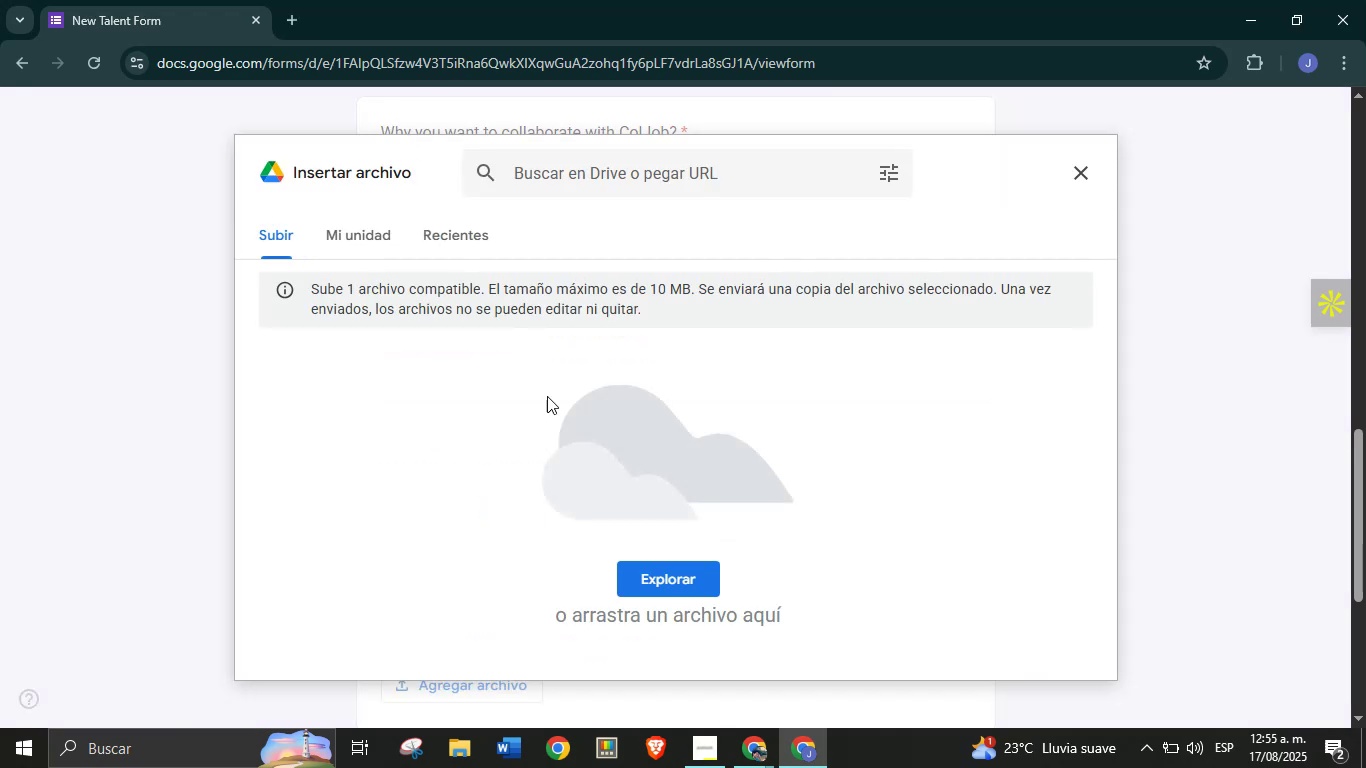 
left_click([660, 567])
 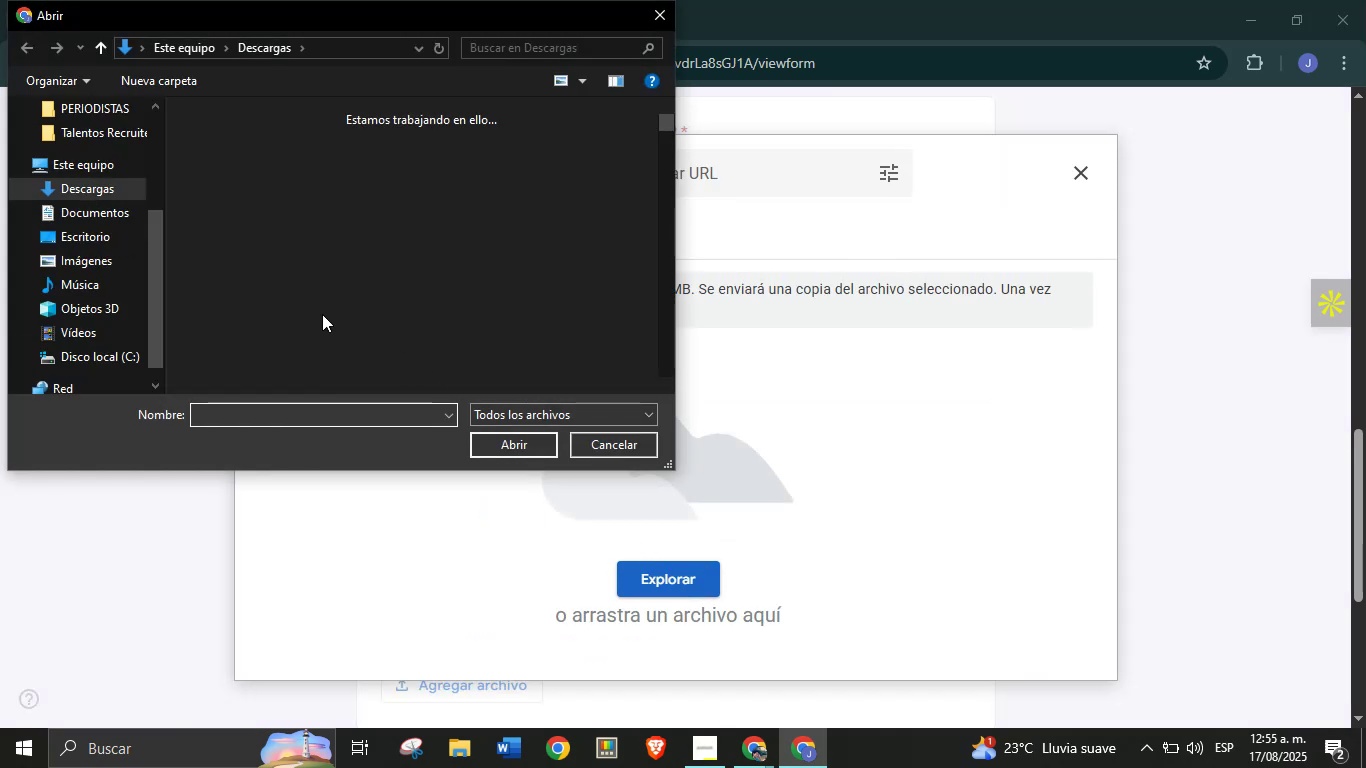 
scroll: coordinate [439, 254], scroll_direction: down, amount: 11.0
 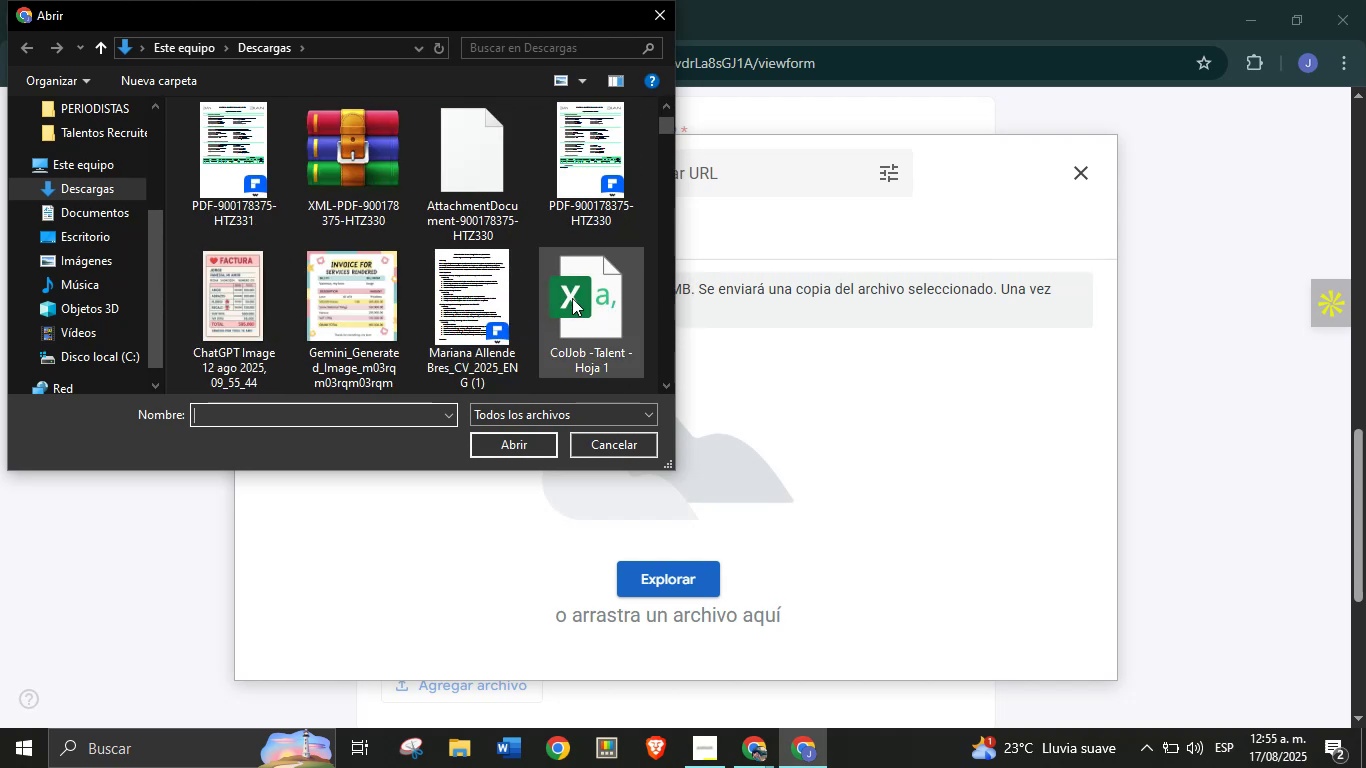 
left_click([580, 300])
 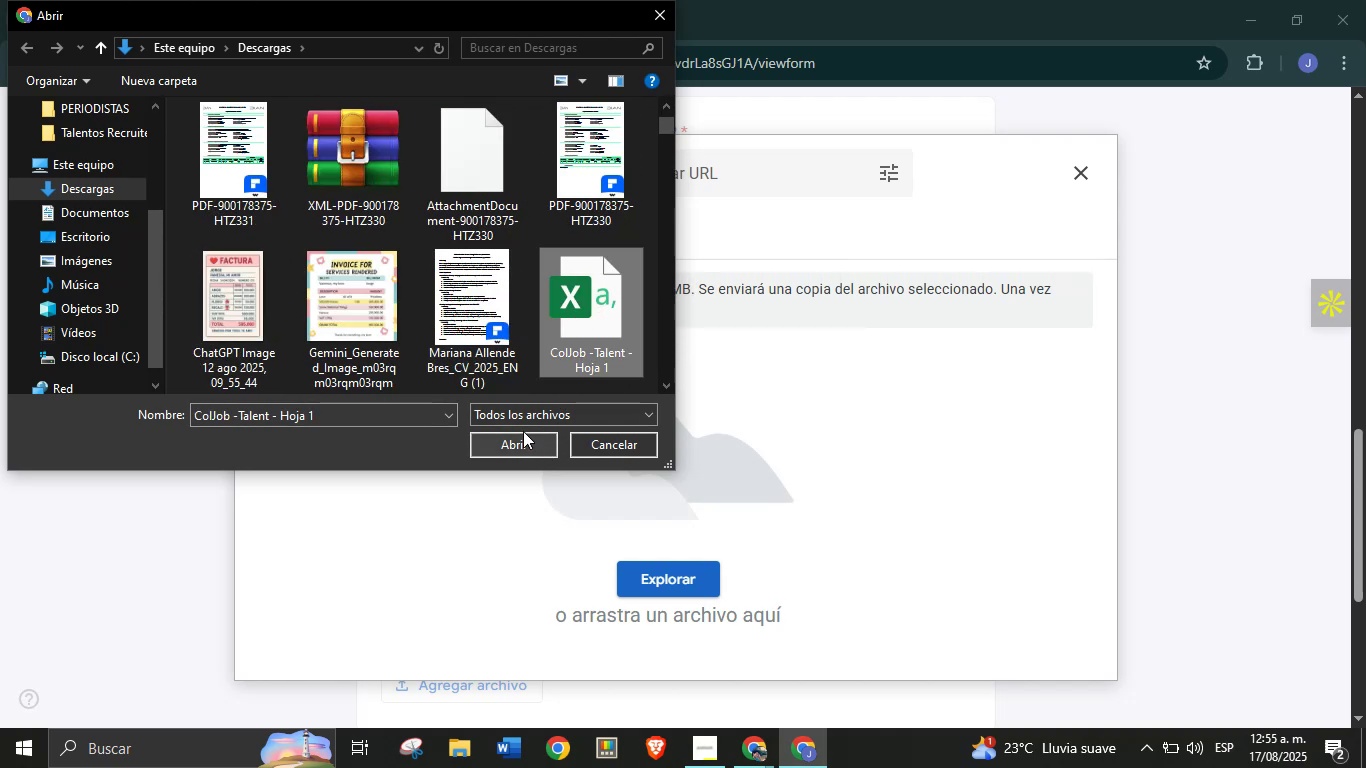 
left_click([381, 341])
 